 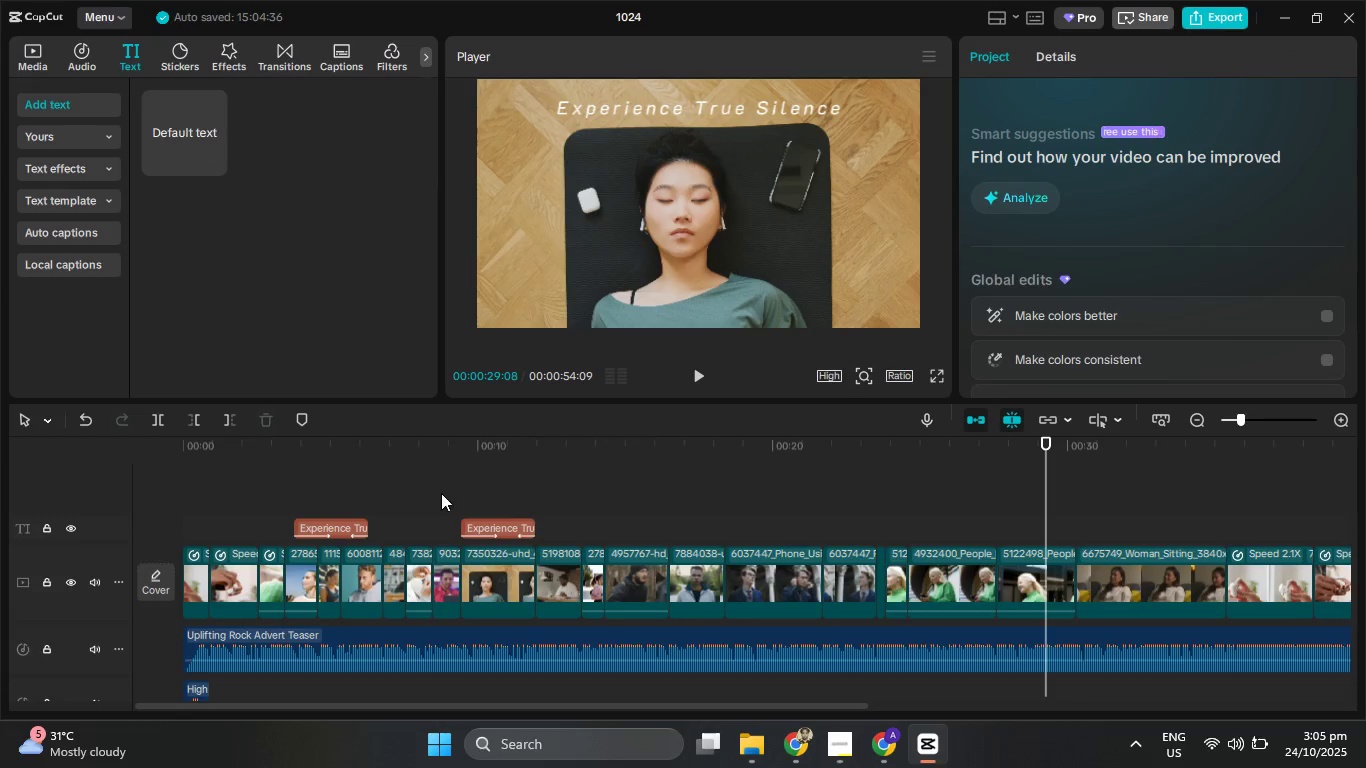 
left_click([317, 531])
 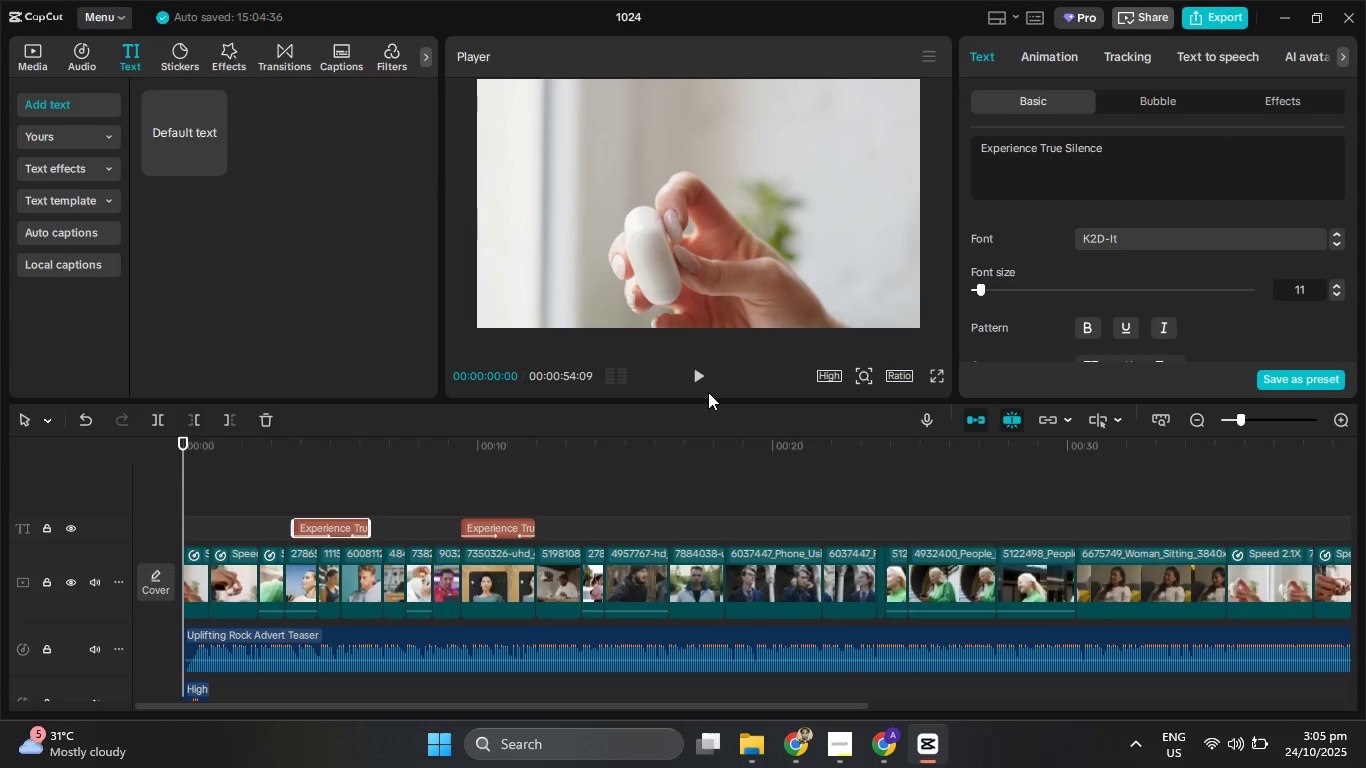 
left_click([697, 380])
 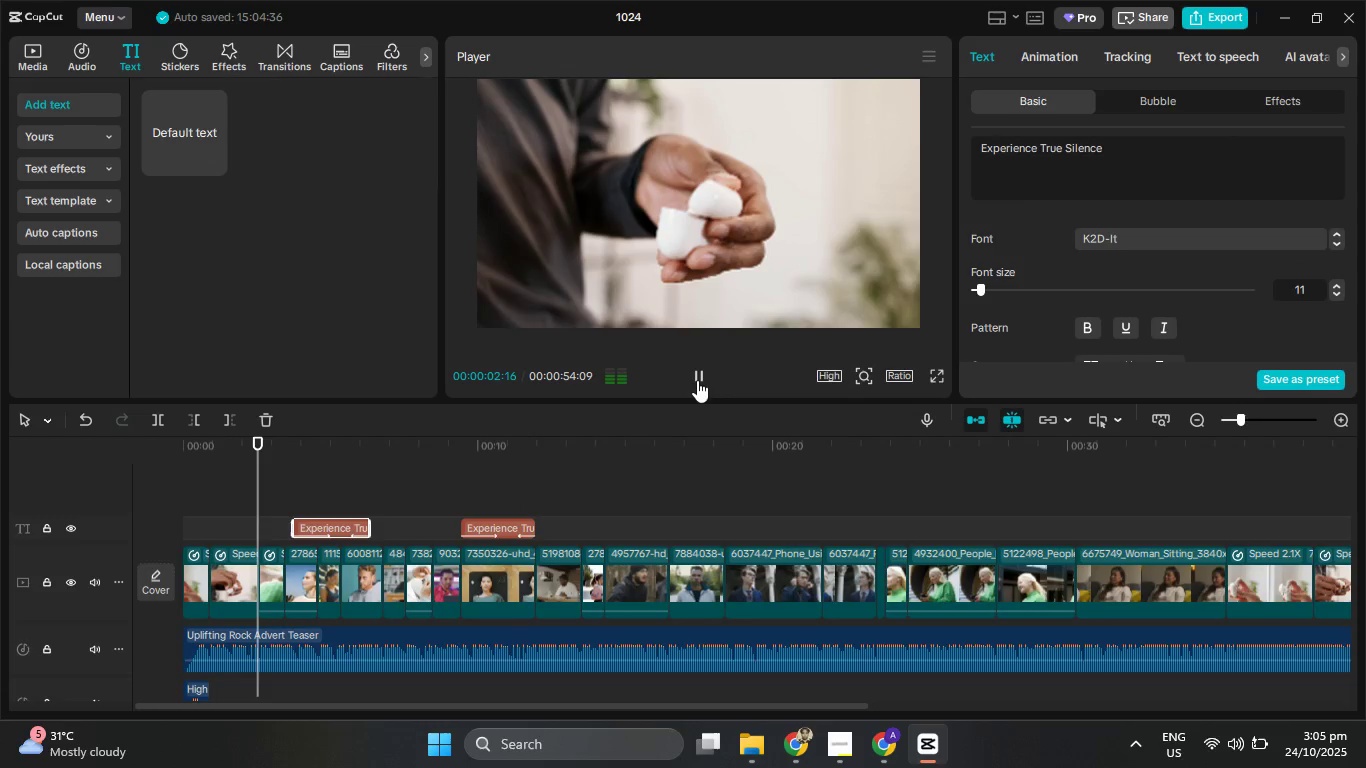 
left_click([697, 380])
 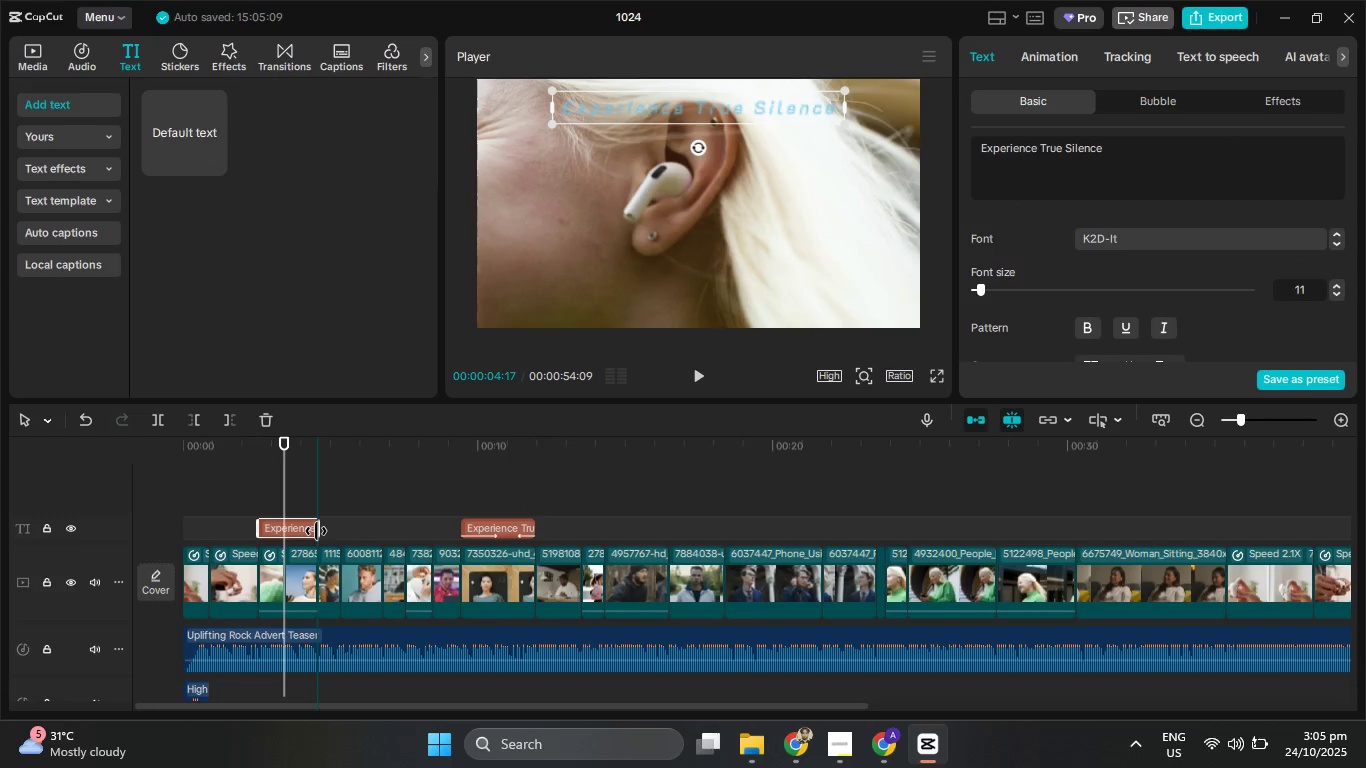 
wait(8.11)
 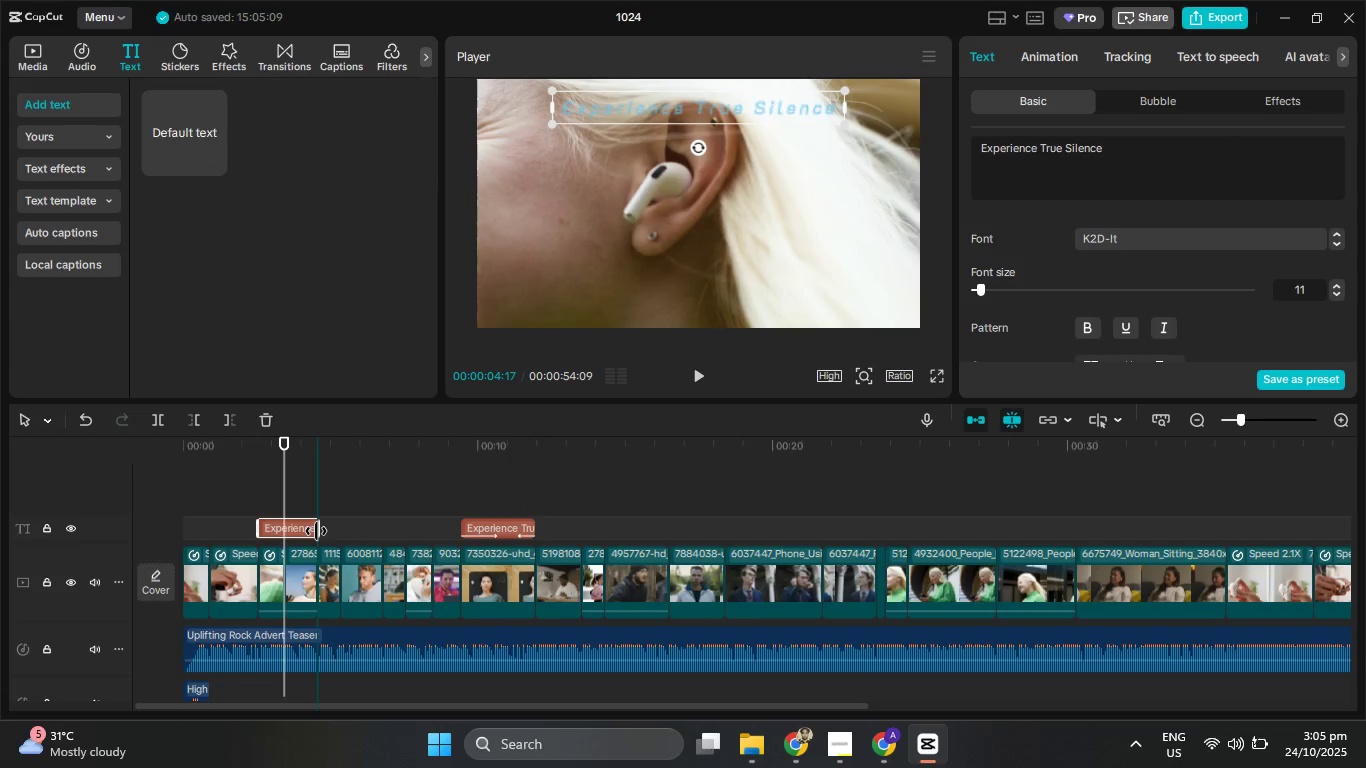 
scroll: coordinate [1142, 291], scroll_direction: down, amount: 1.0
 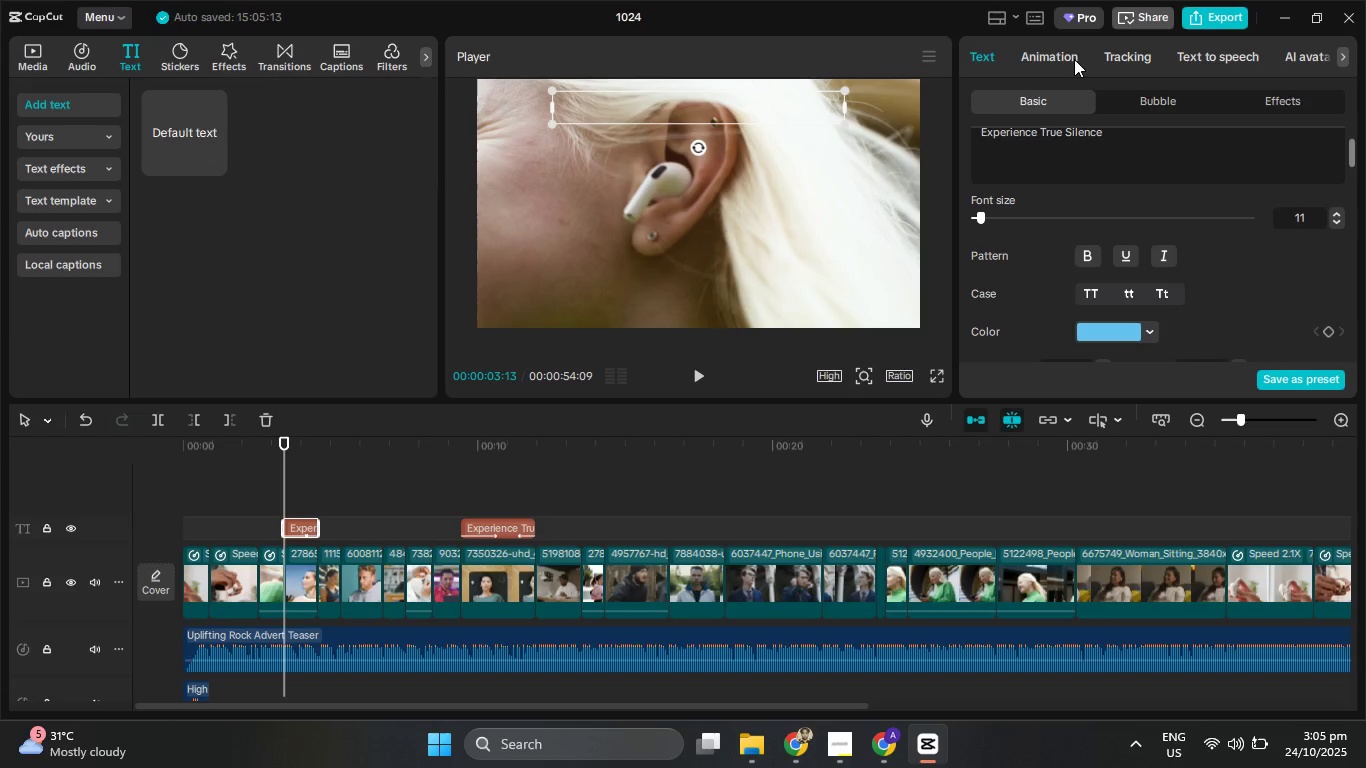 
left_click([1074, 59])
 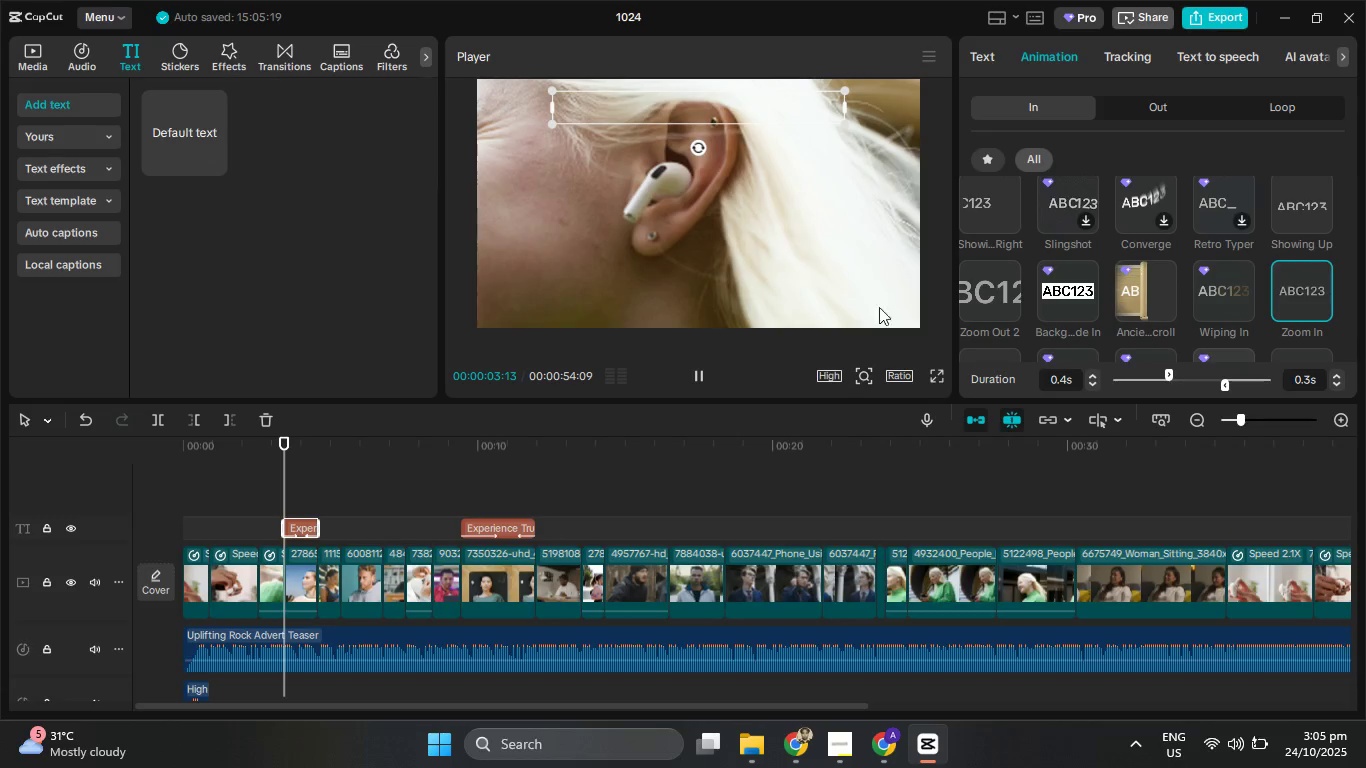 
scroll: coordinate [1133, 188], scroll_direction: up, amount: 21.0
 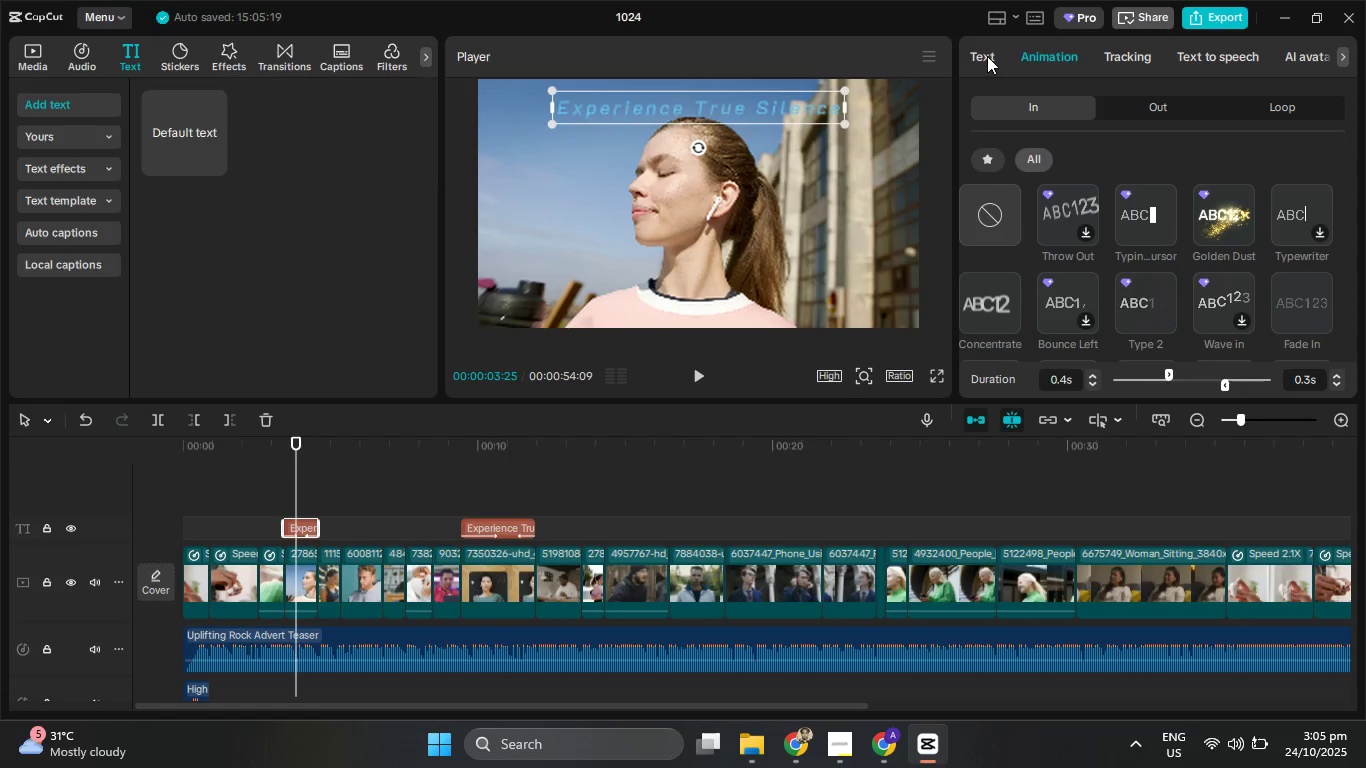 
left_click([987, 56])
 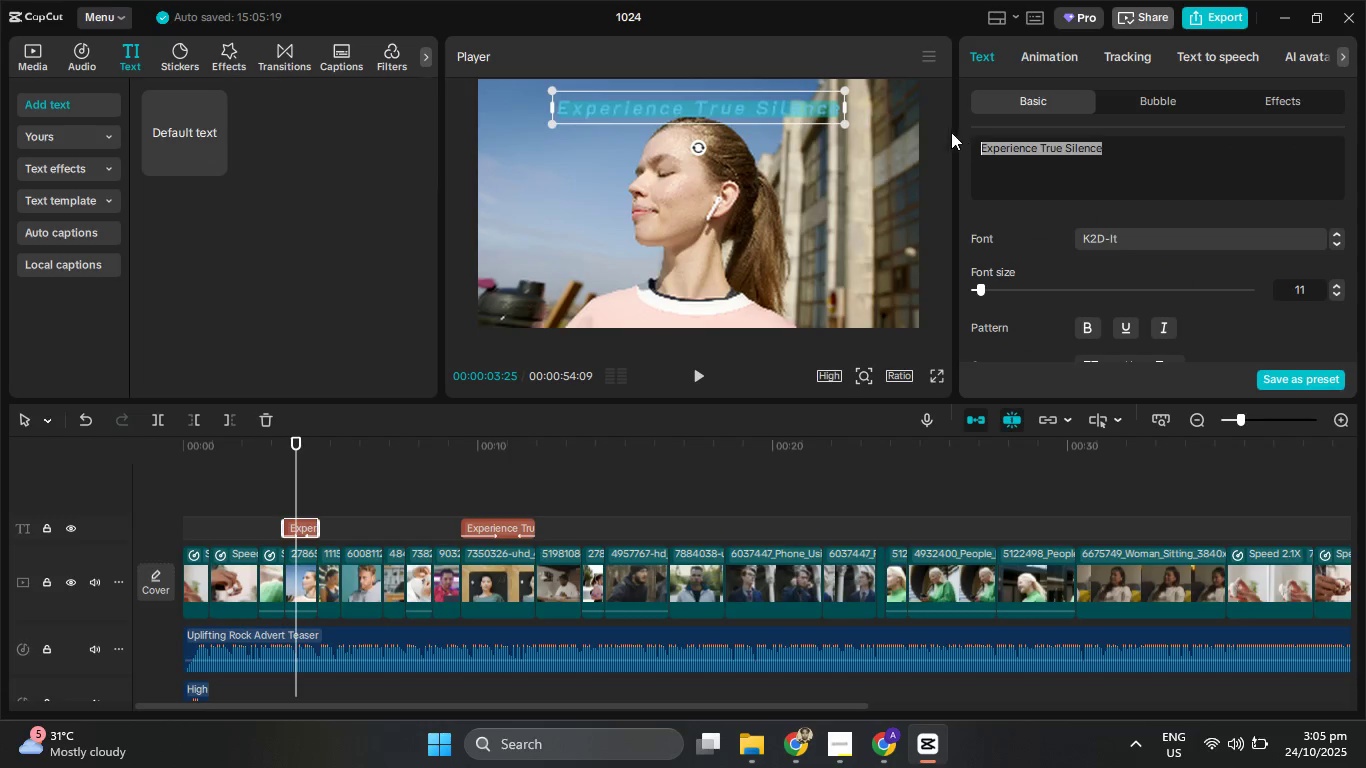 
key(Control+V)
 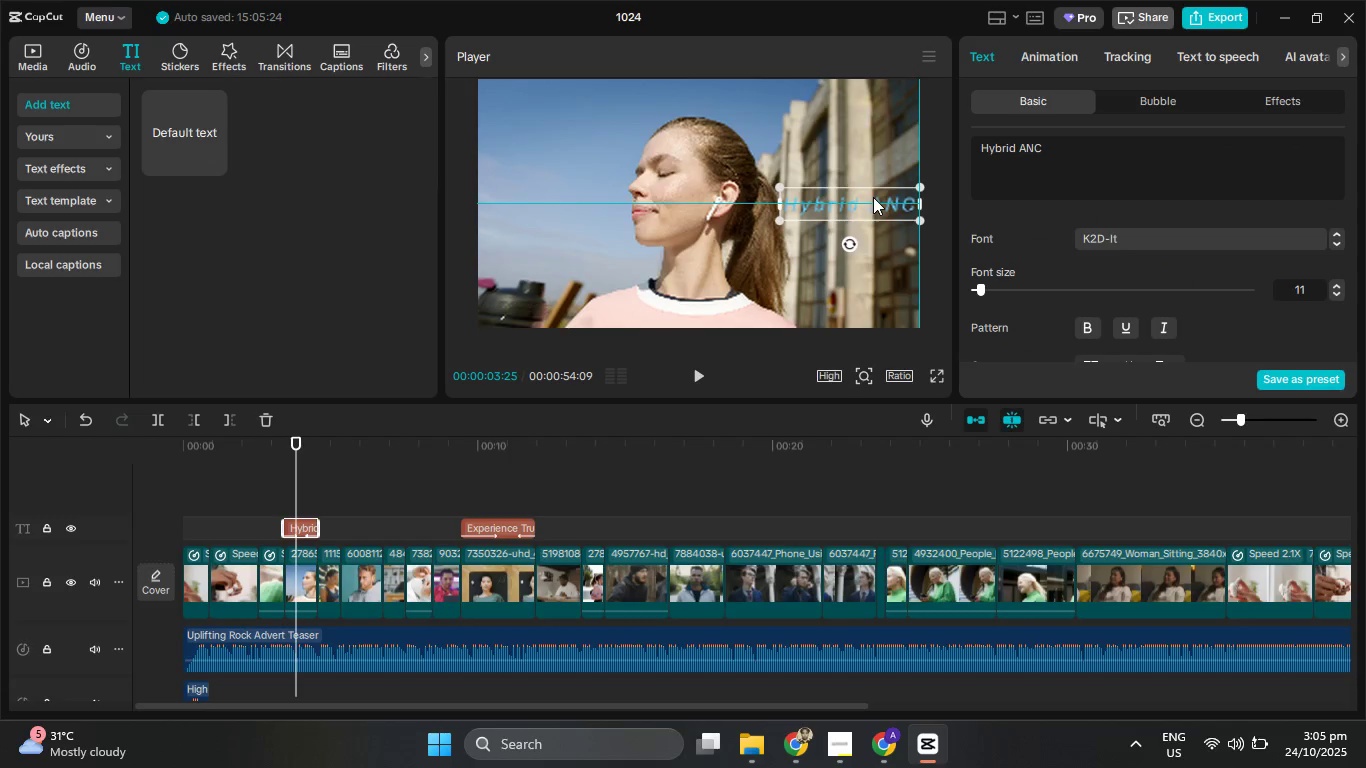 
scroll: coordinate [1132, 262], scroll_direction: down, amount: 2.0
 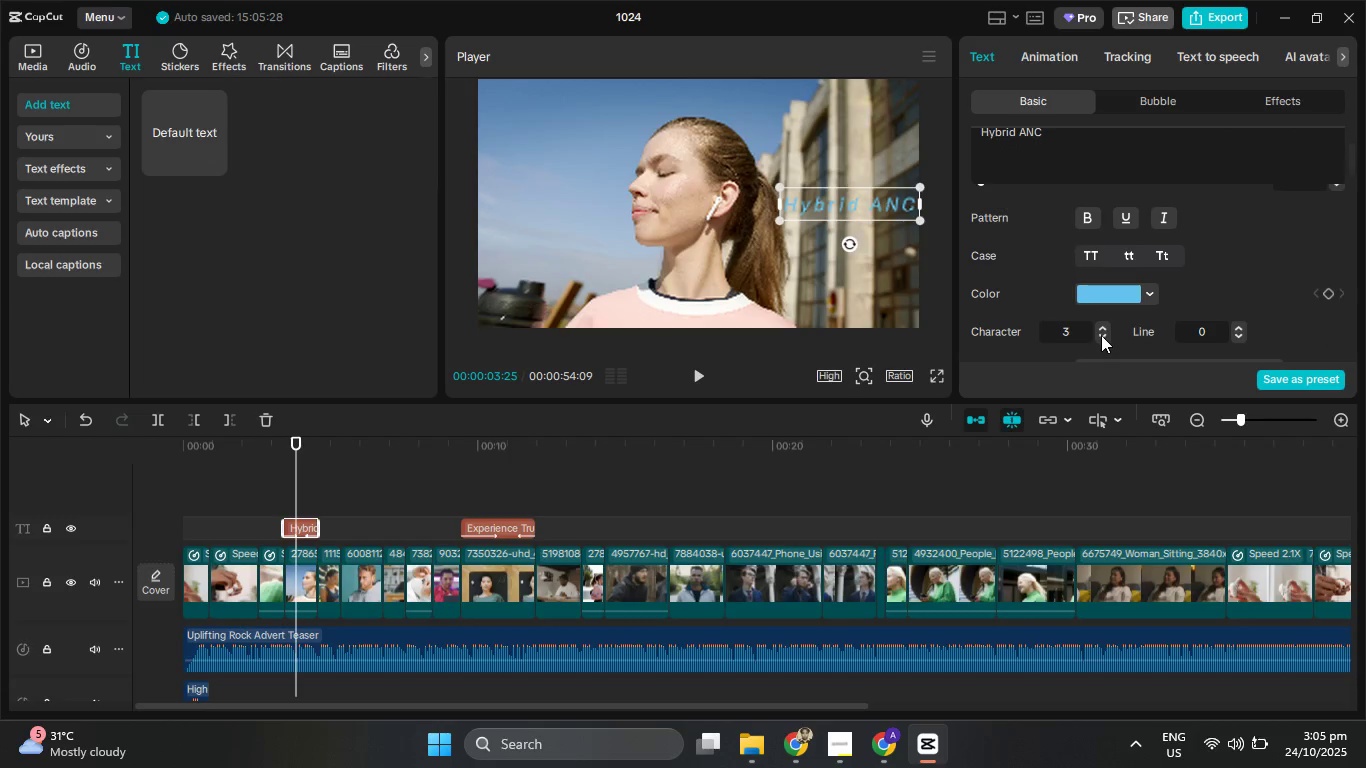 
left_click([1101, 336])
 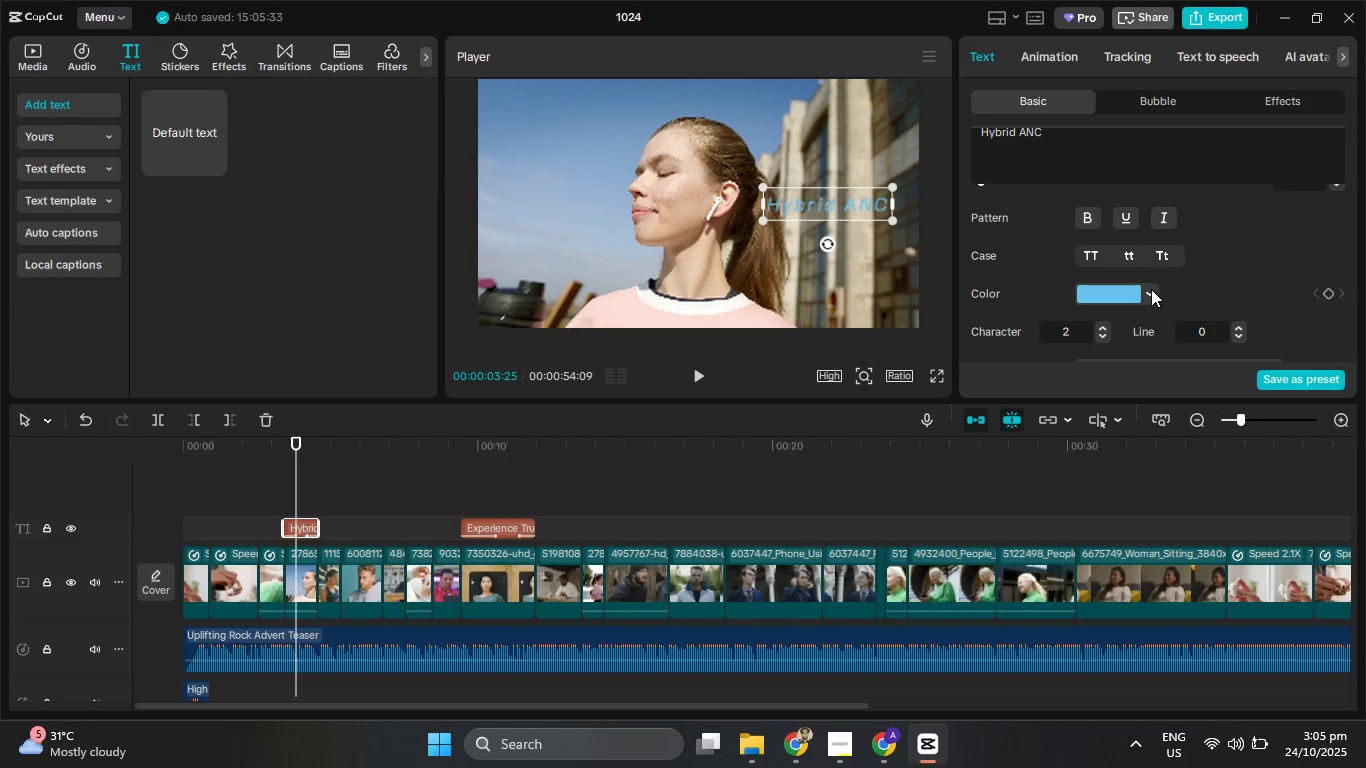 
wait(5.03)
 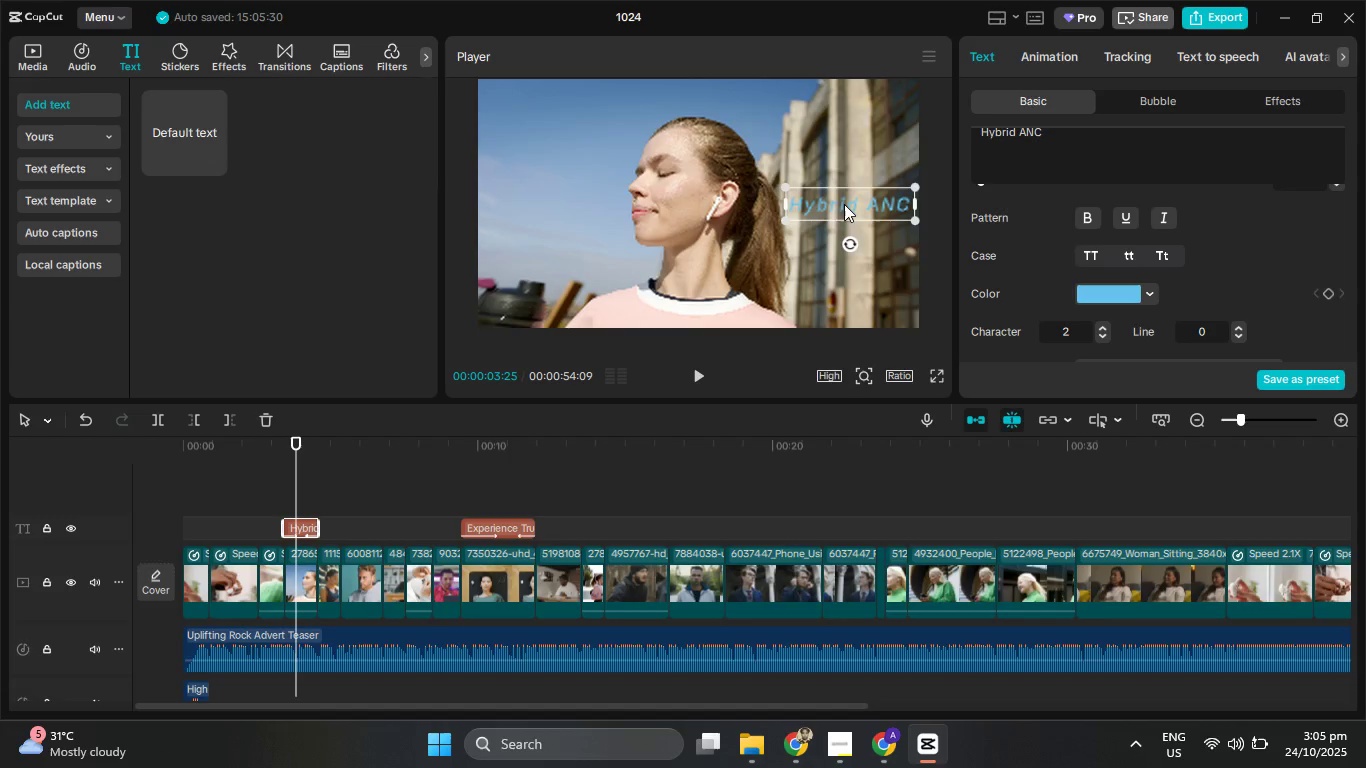 
left_click([1092, 254])
 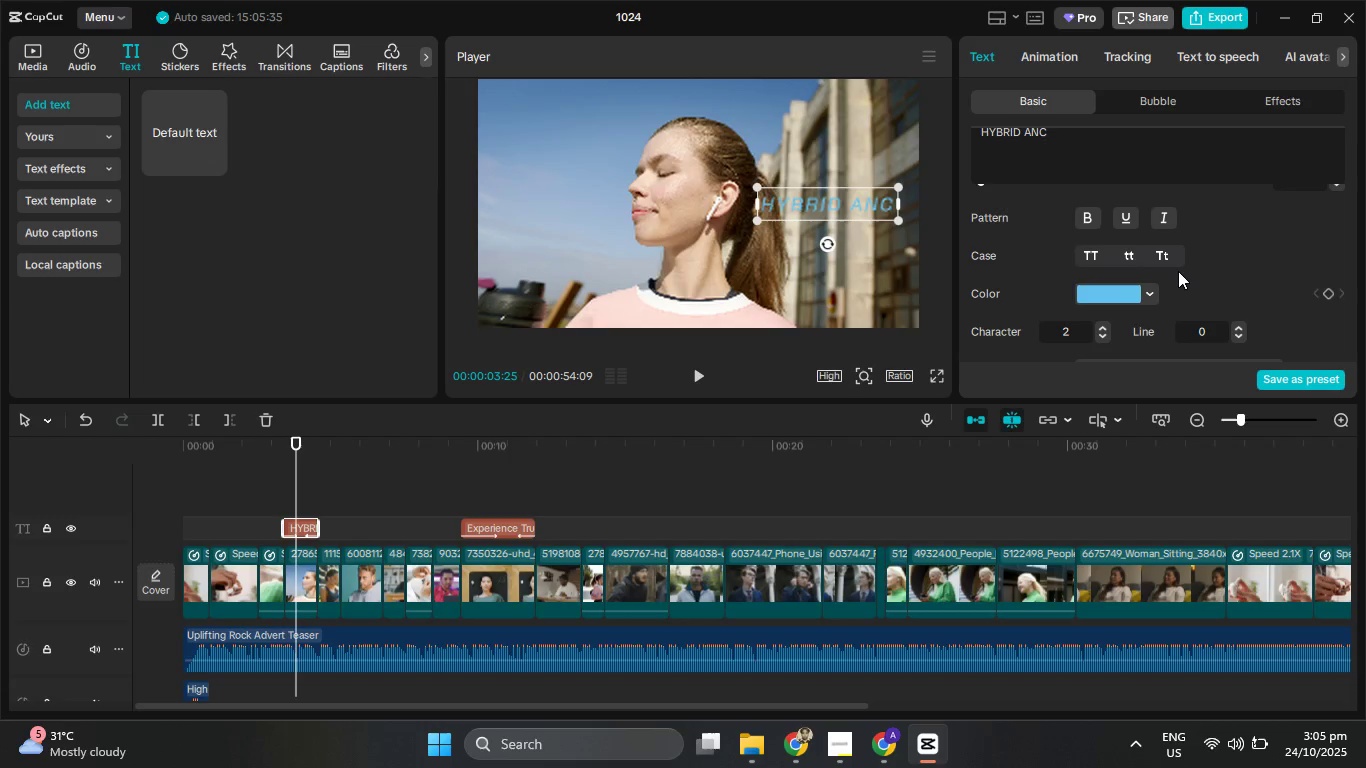 
scroll: coordinate [1181, 273], scroll_direction: up, amount: 2.0
 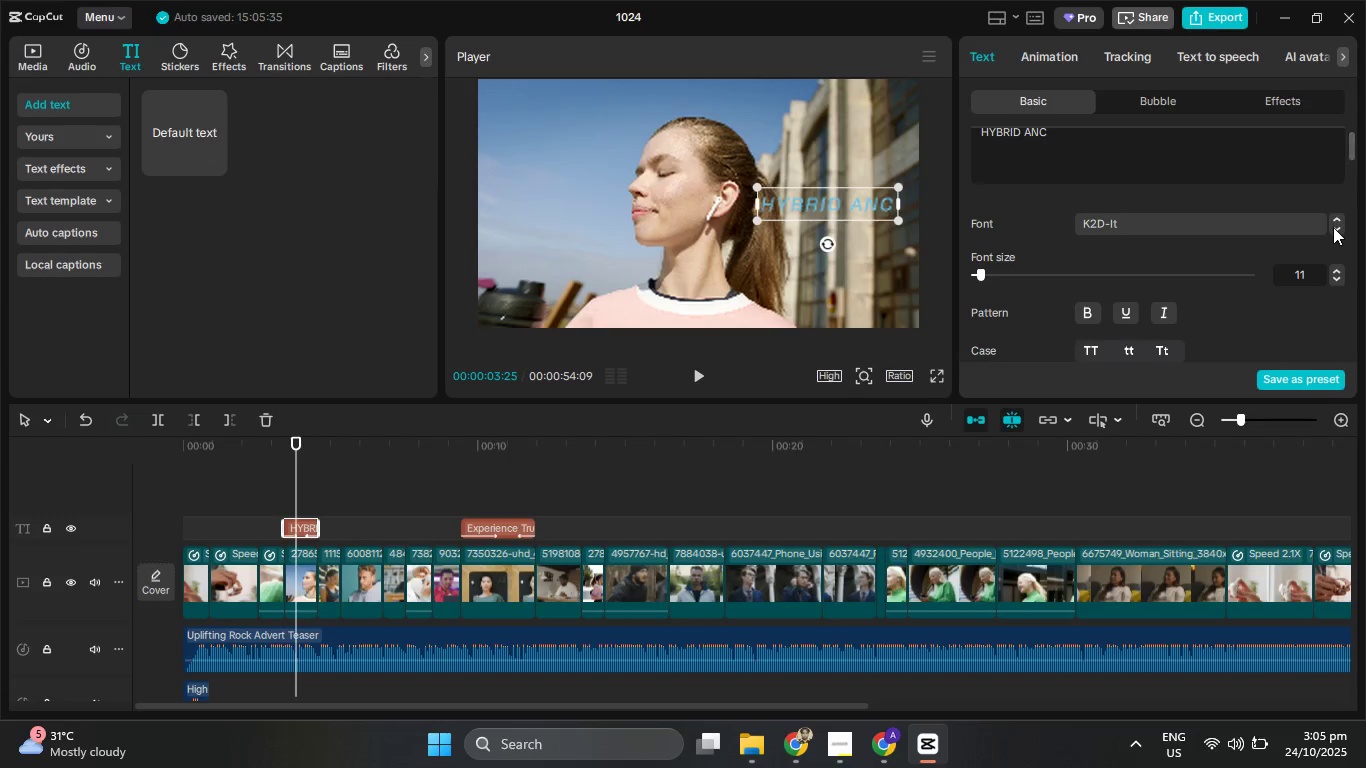 
left_click([1333, 228])
 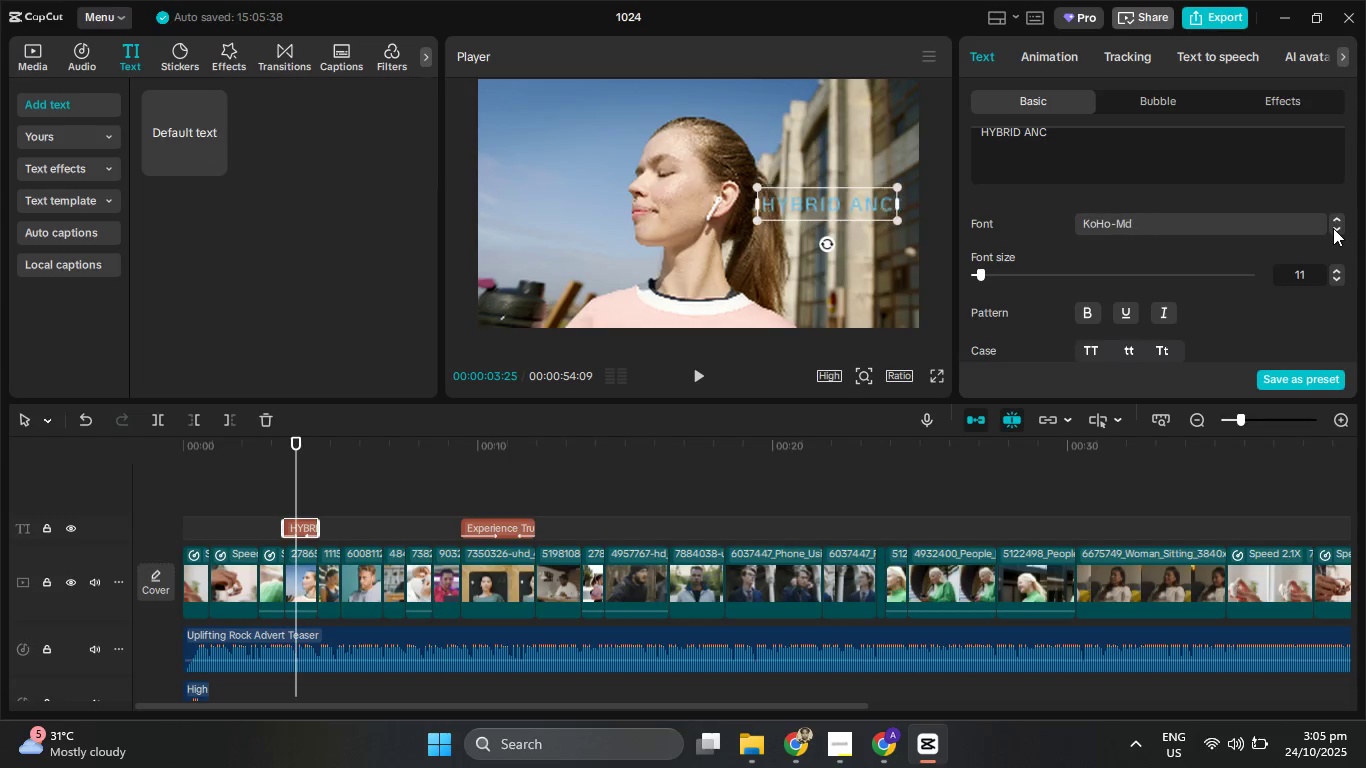 
double_click([1333, 228])
 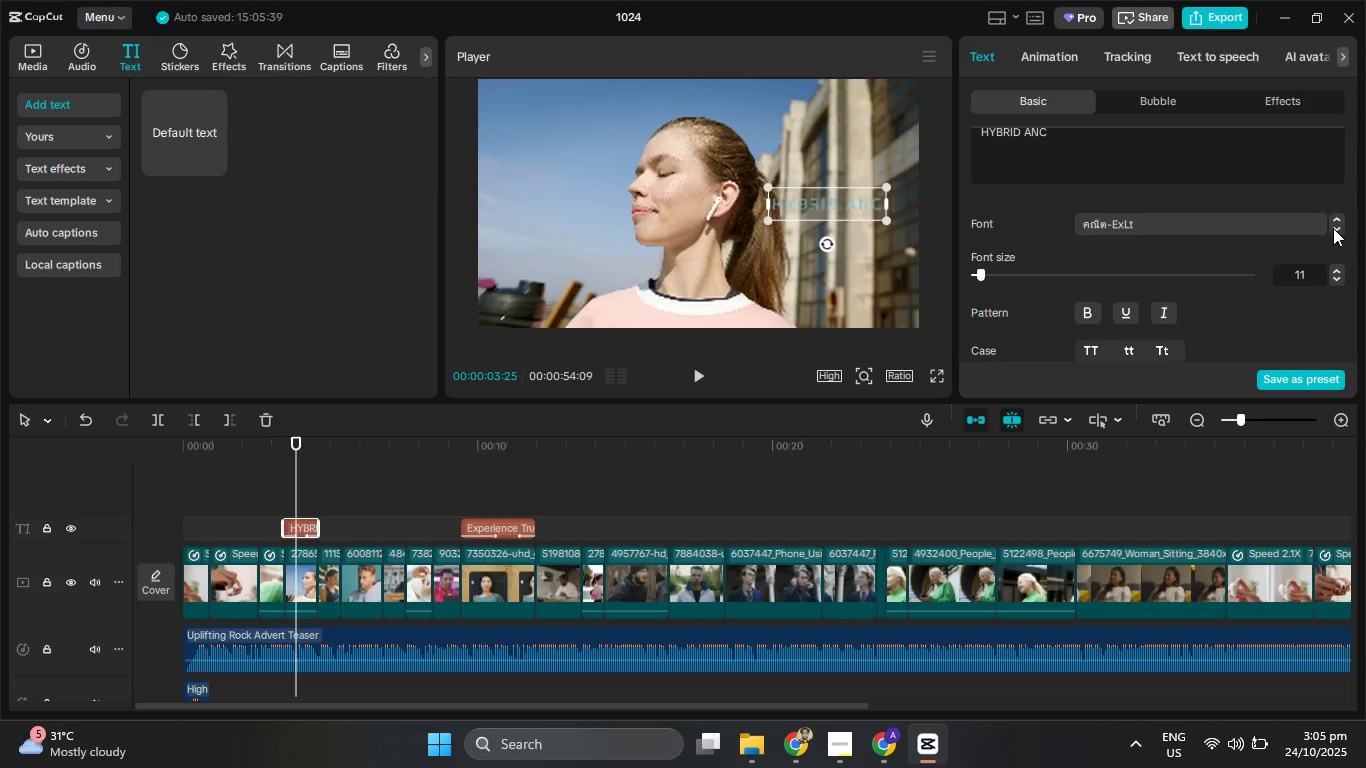 
triple_click([1333, 228])
 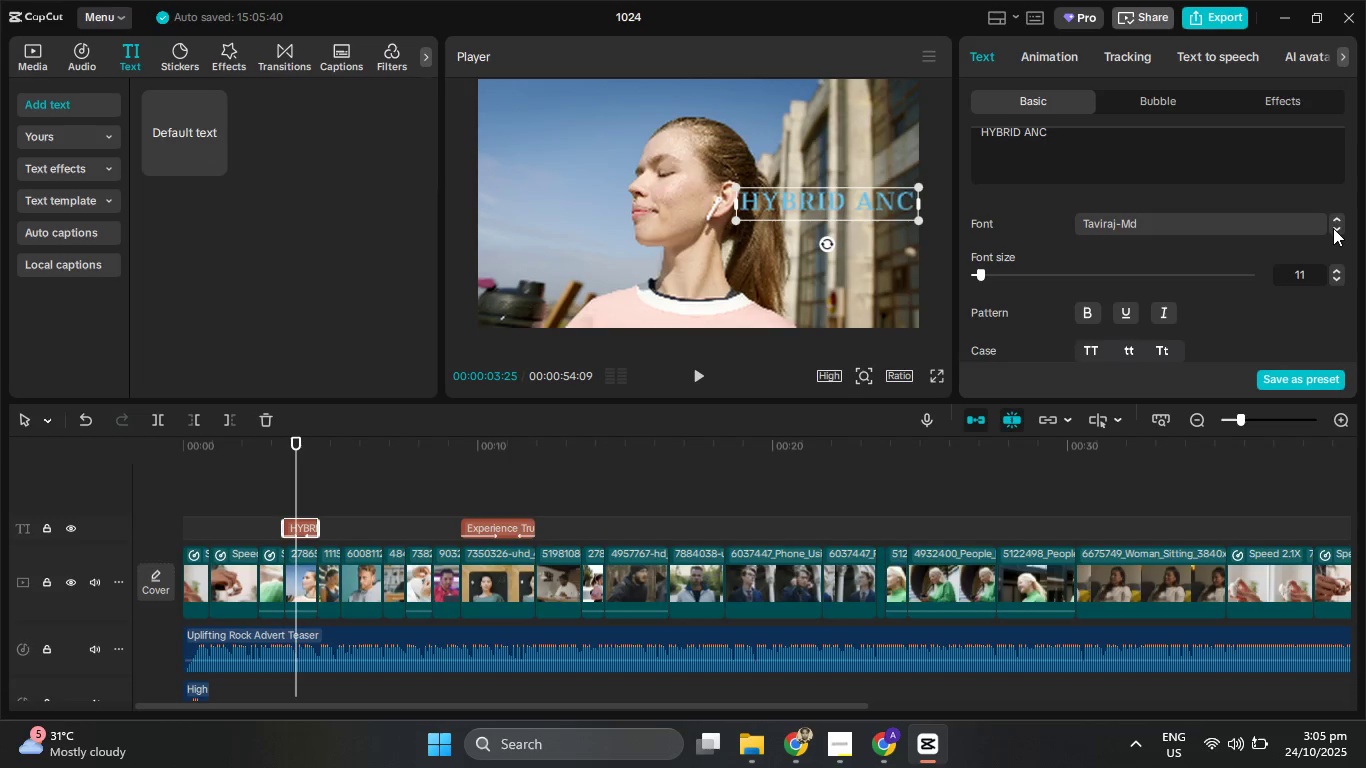 
left_click([1333, 228])
 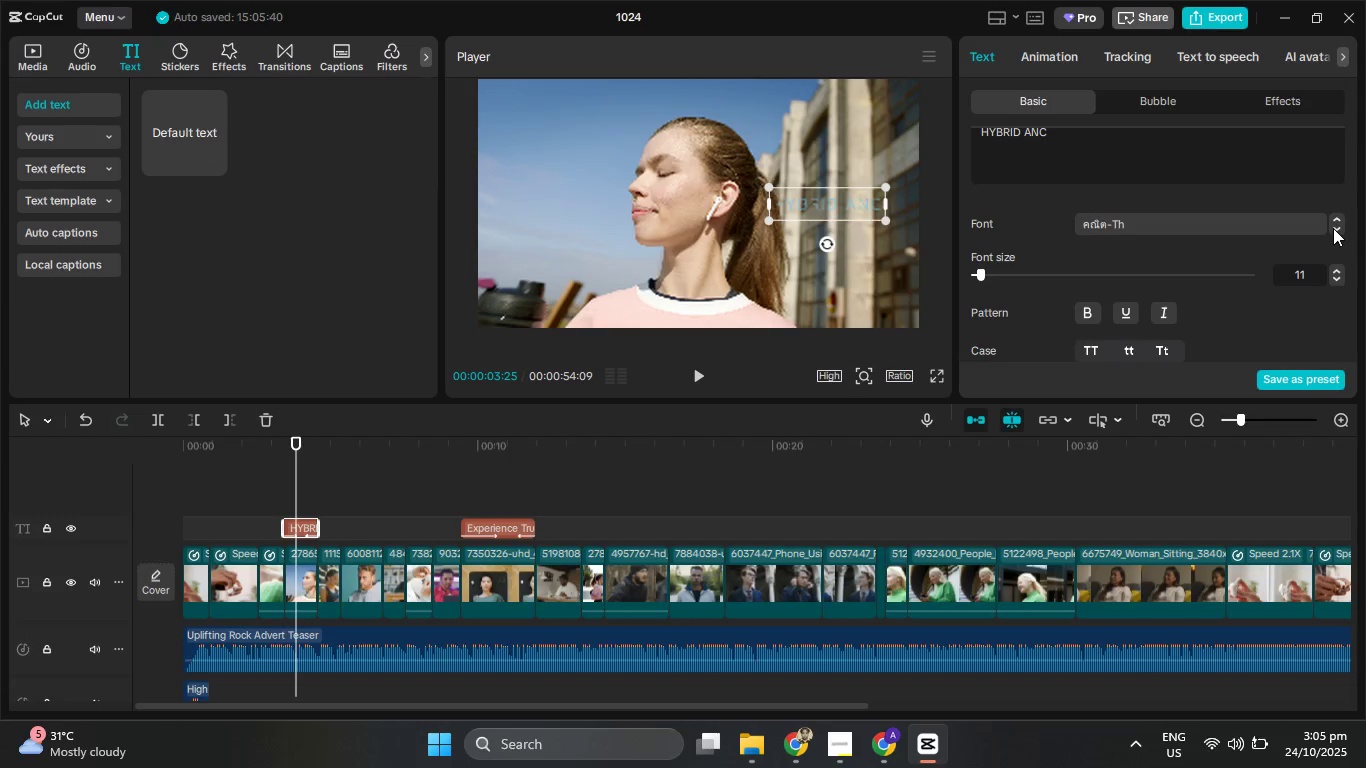 
left_click([1333, 228])
 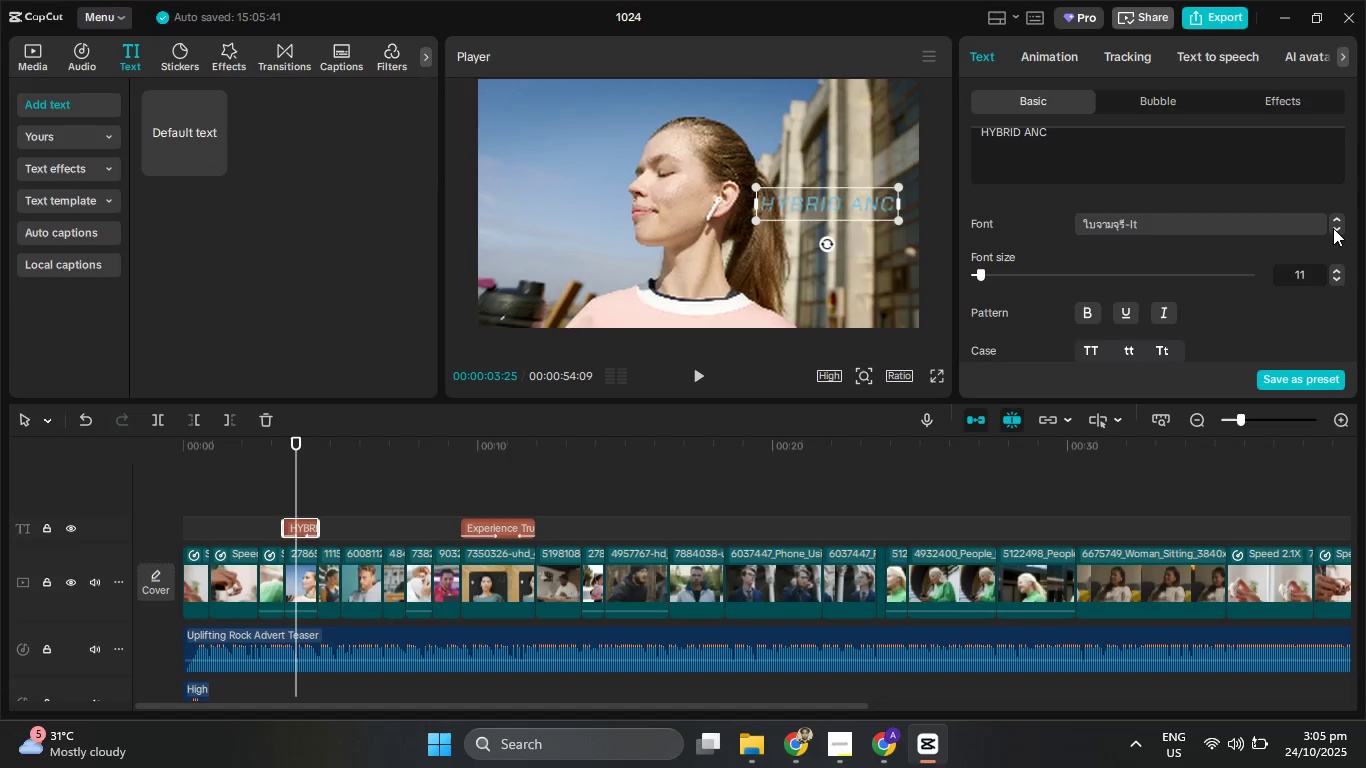 
left_click([1333, 228])
 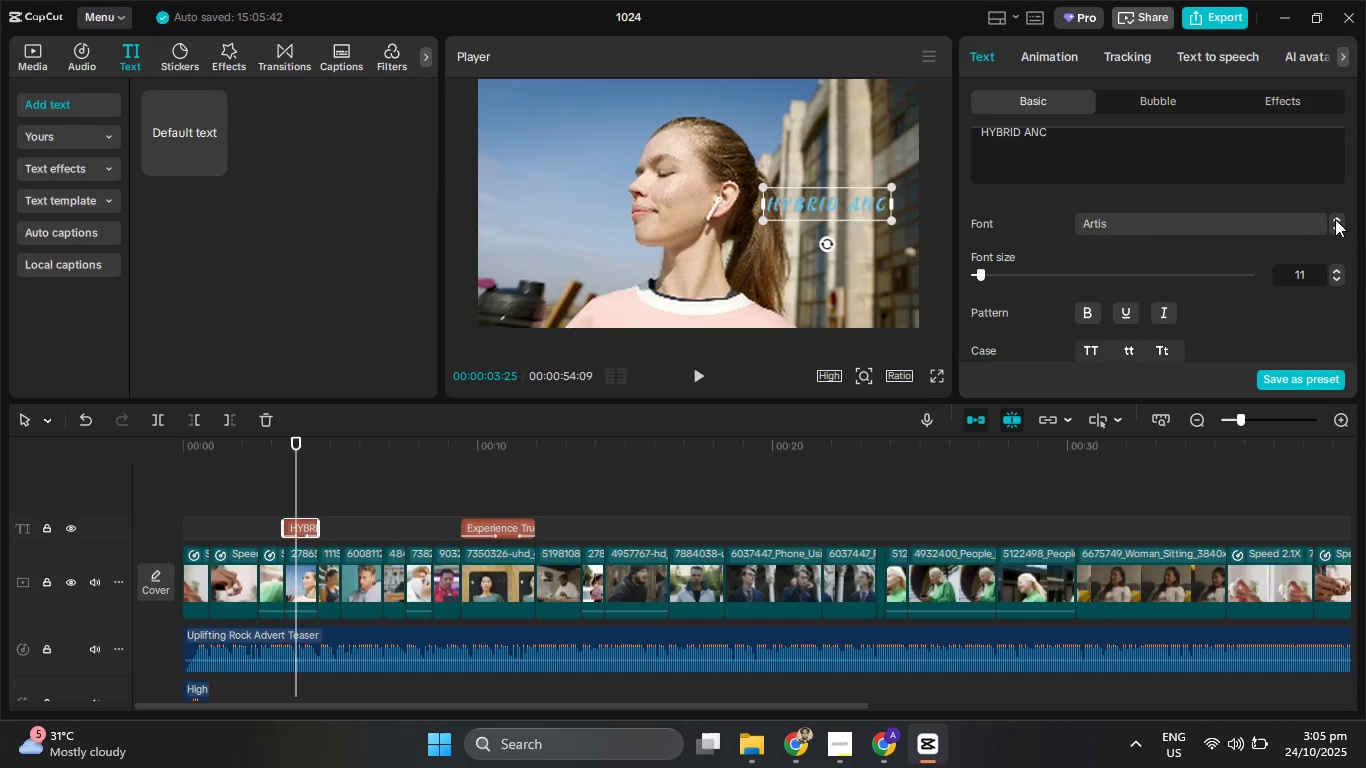 
double_click([1335, 219])
 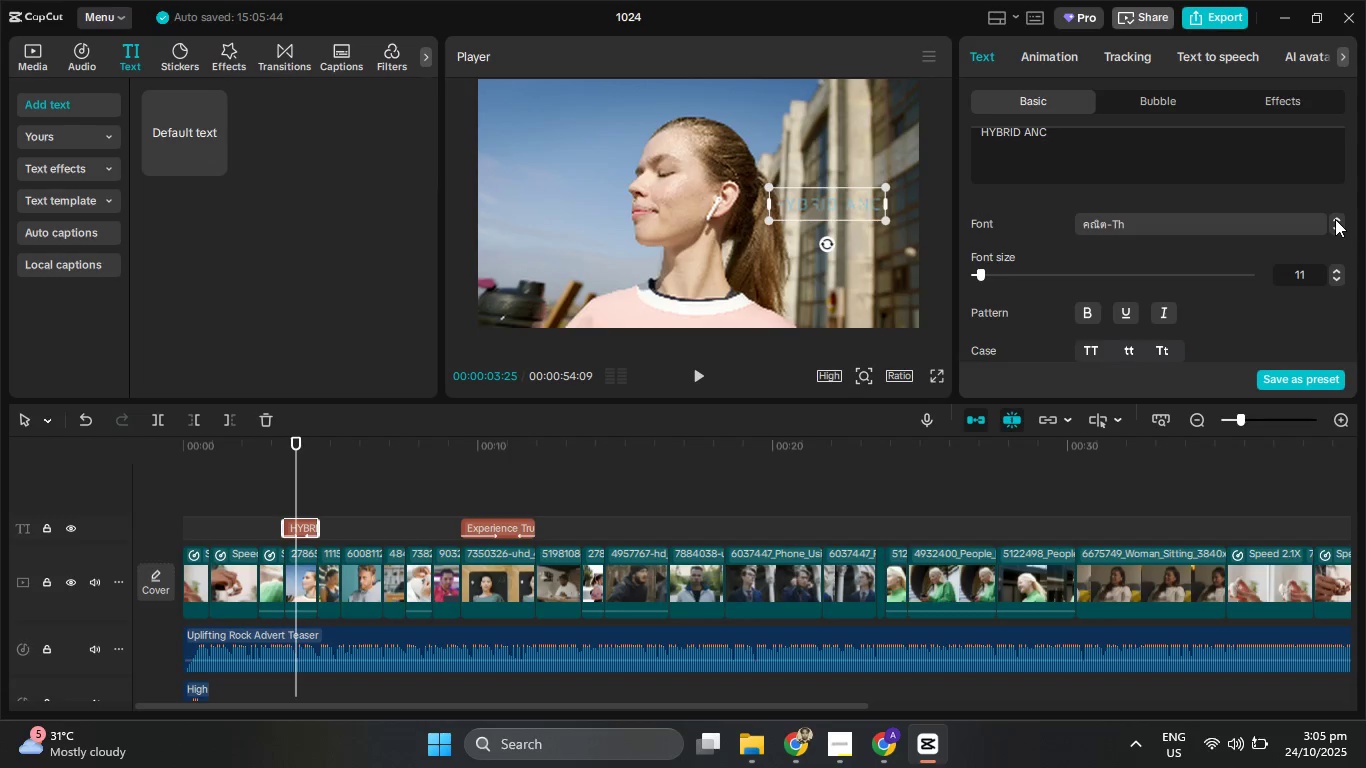 
left_click([1335, 219])
 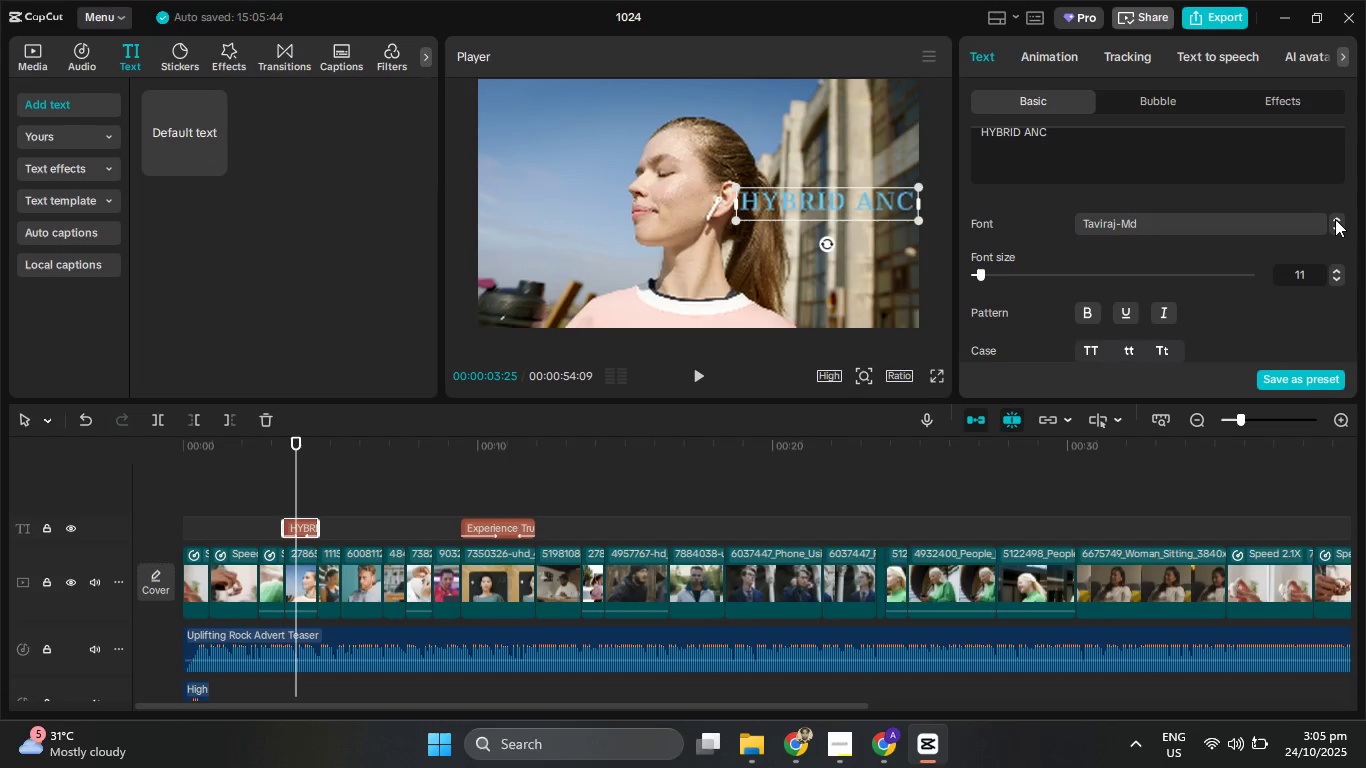 
left_click([1335, 219])
 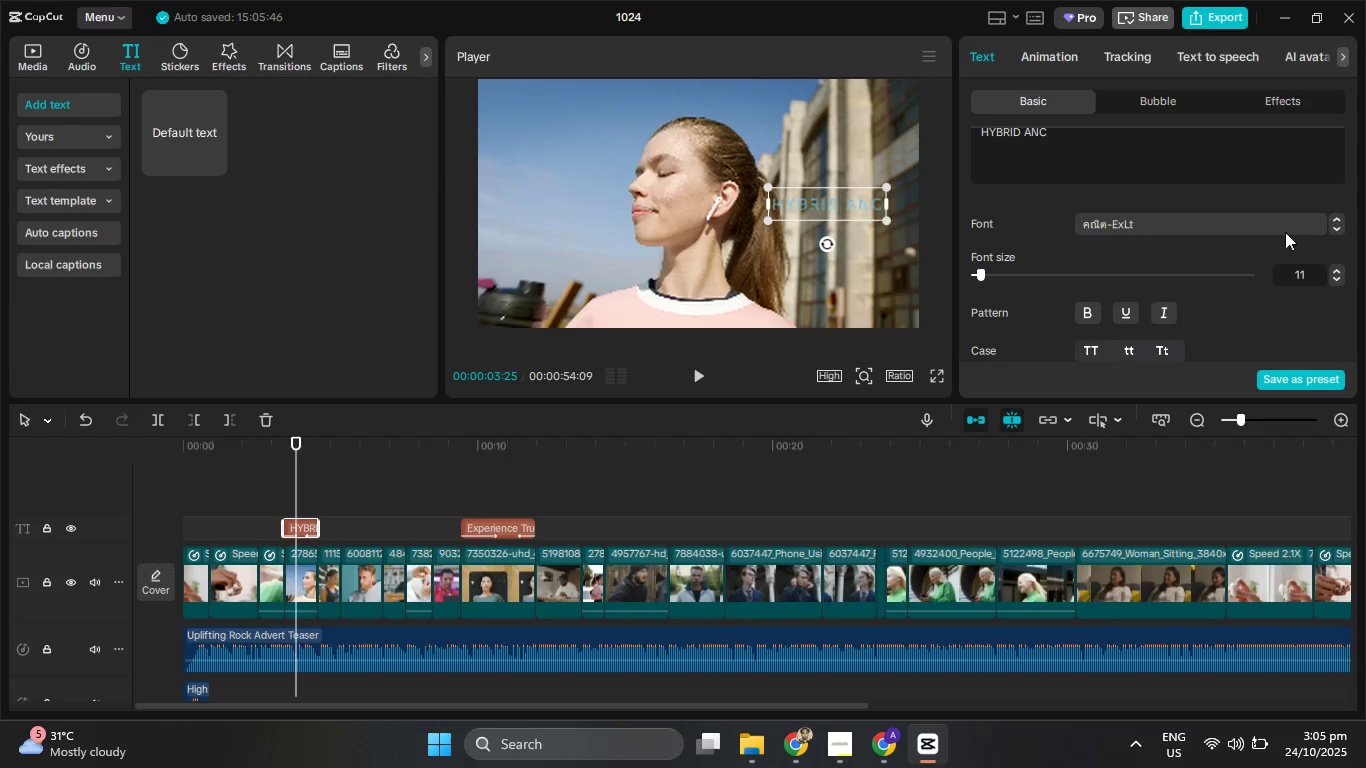 
scroll: coordinate [1145, 305], scroll_direction: down, amount: 35.0
 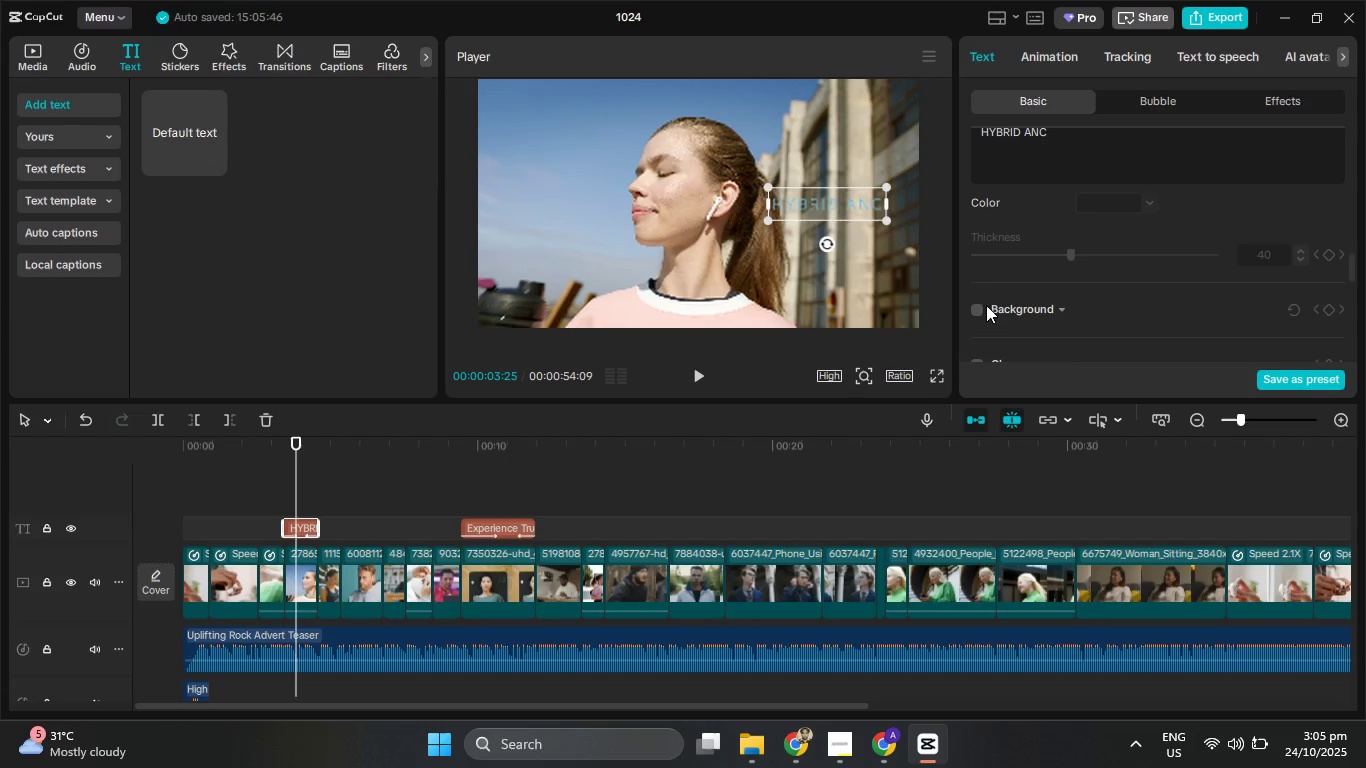 
left_click([978, 307])
 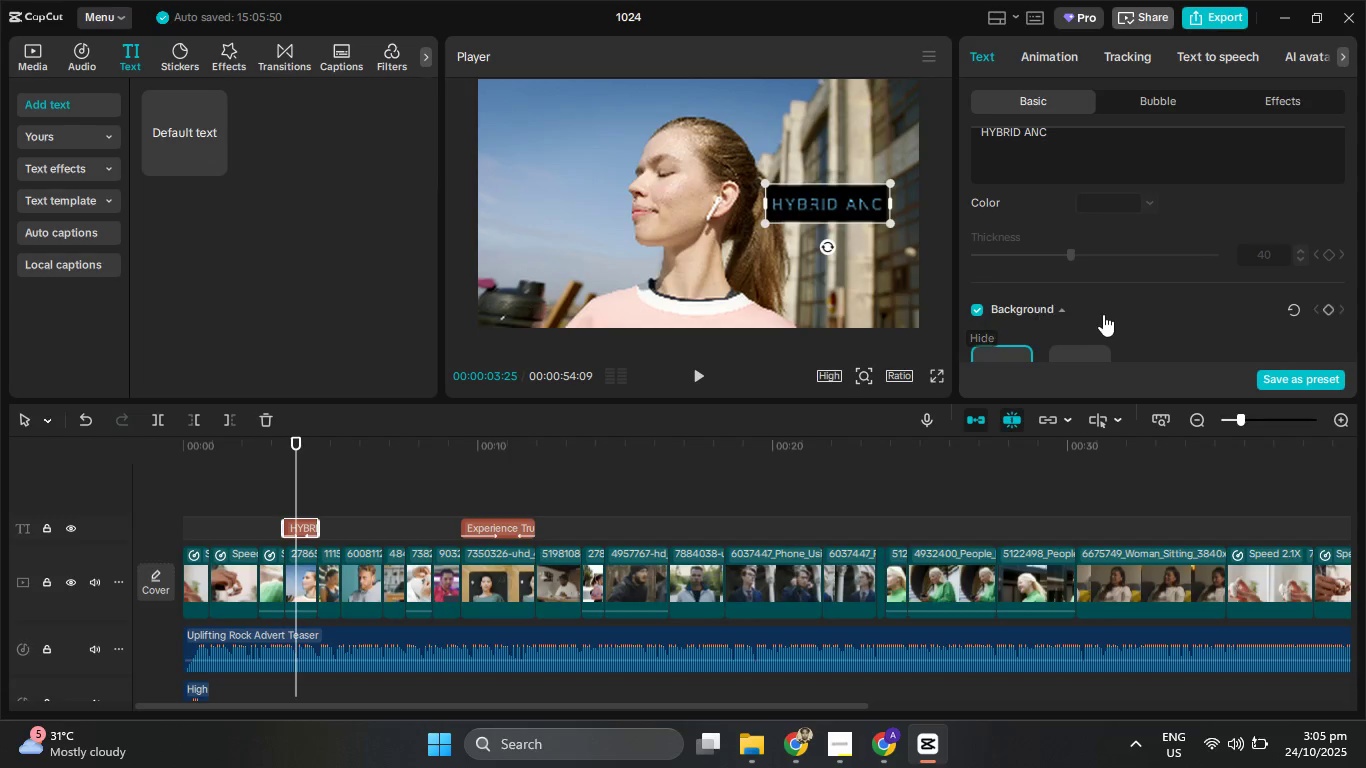 
scroll: coordinate [1104, 314], scroll_direction: down, amount: 1.0
 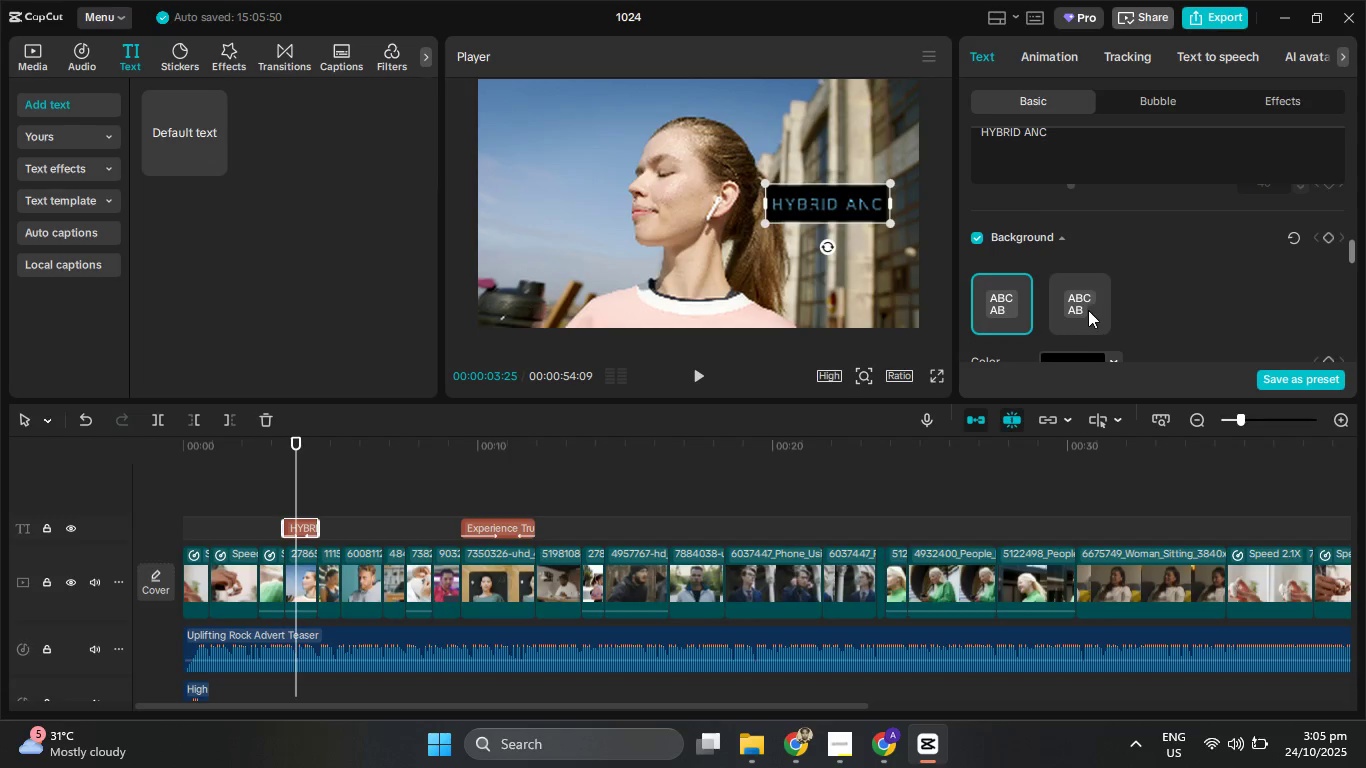 
left_click([1088, 310])
 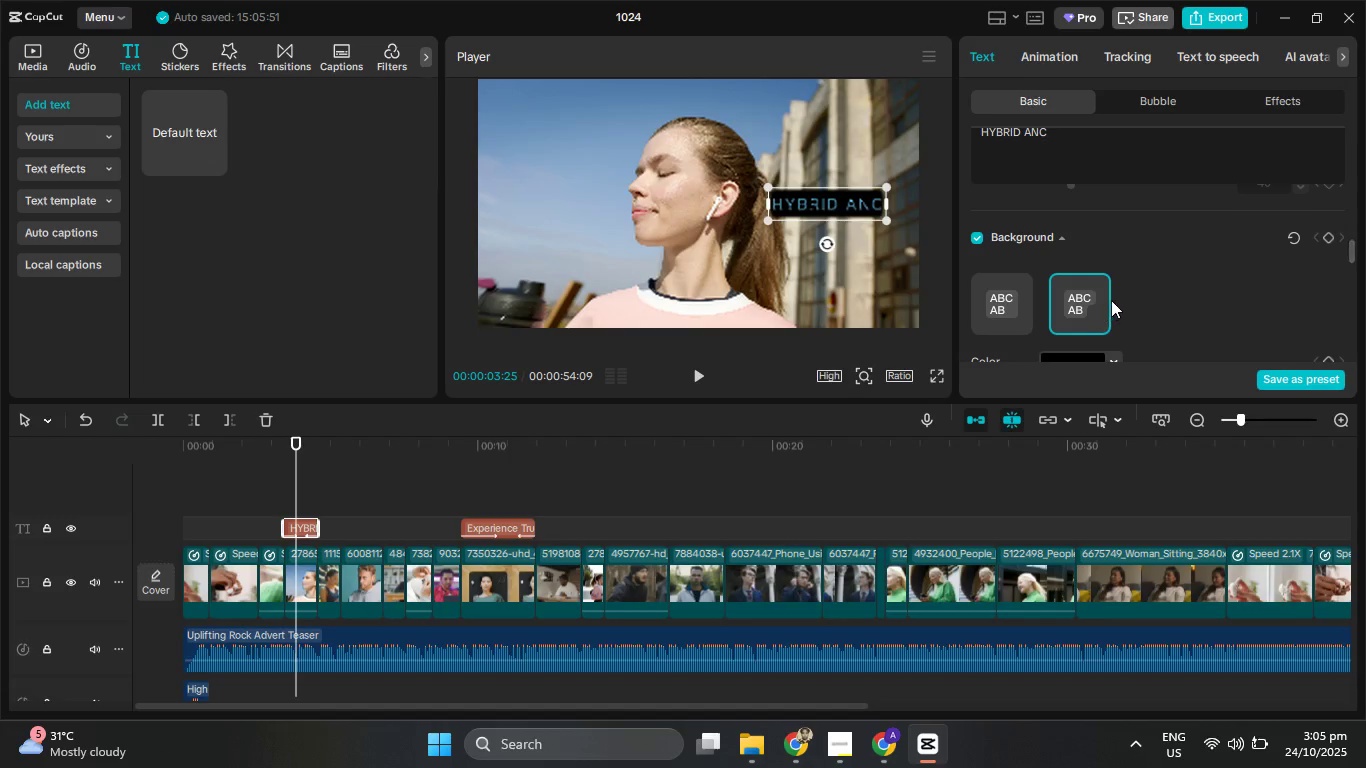 
scroll: coordinate [1111, 300], scroll_direction: down, amount: 2.0
 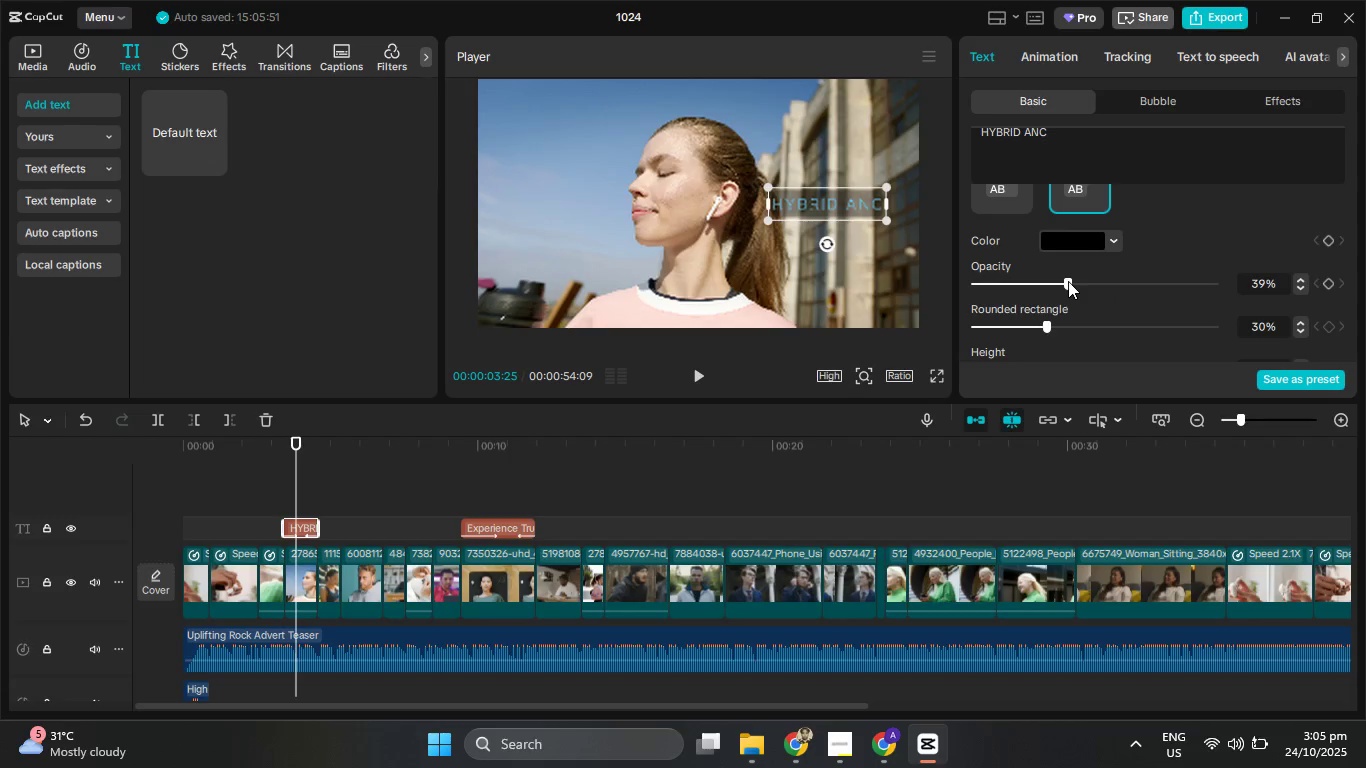 
left_click([1113, 239])
 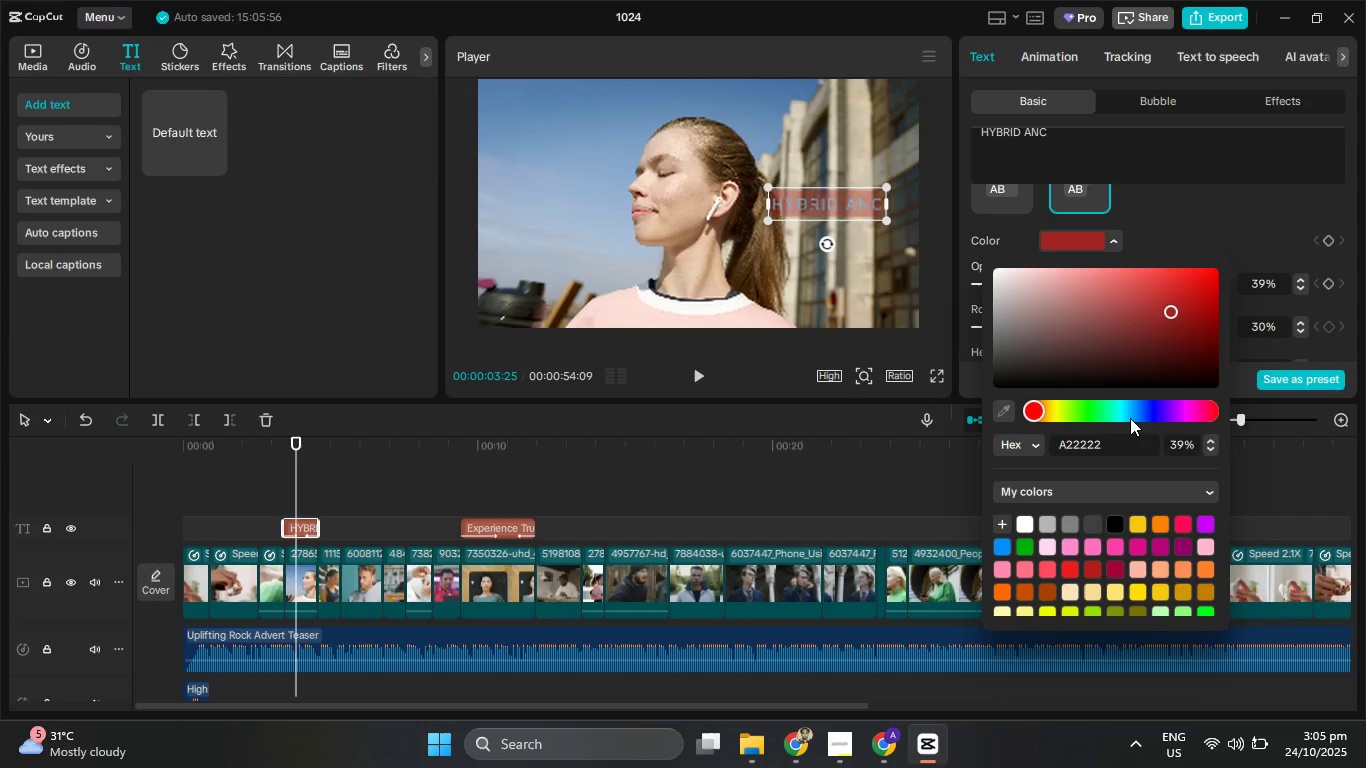 
left_click([1154, 409])
 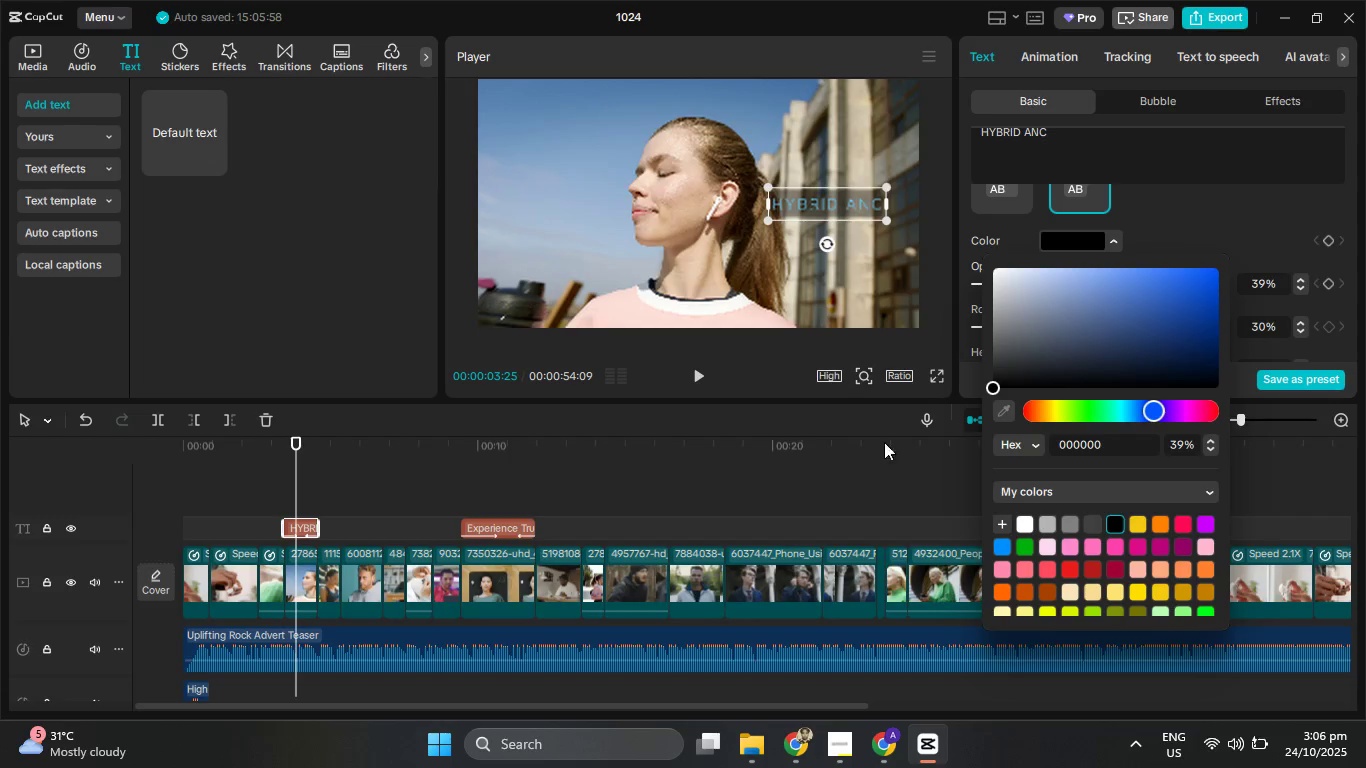 
left_click([1182, 230])
 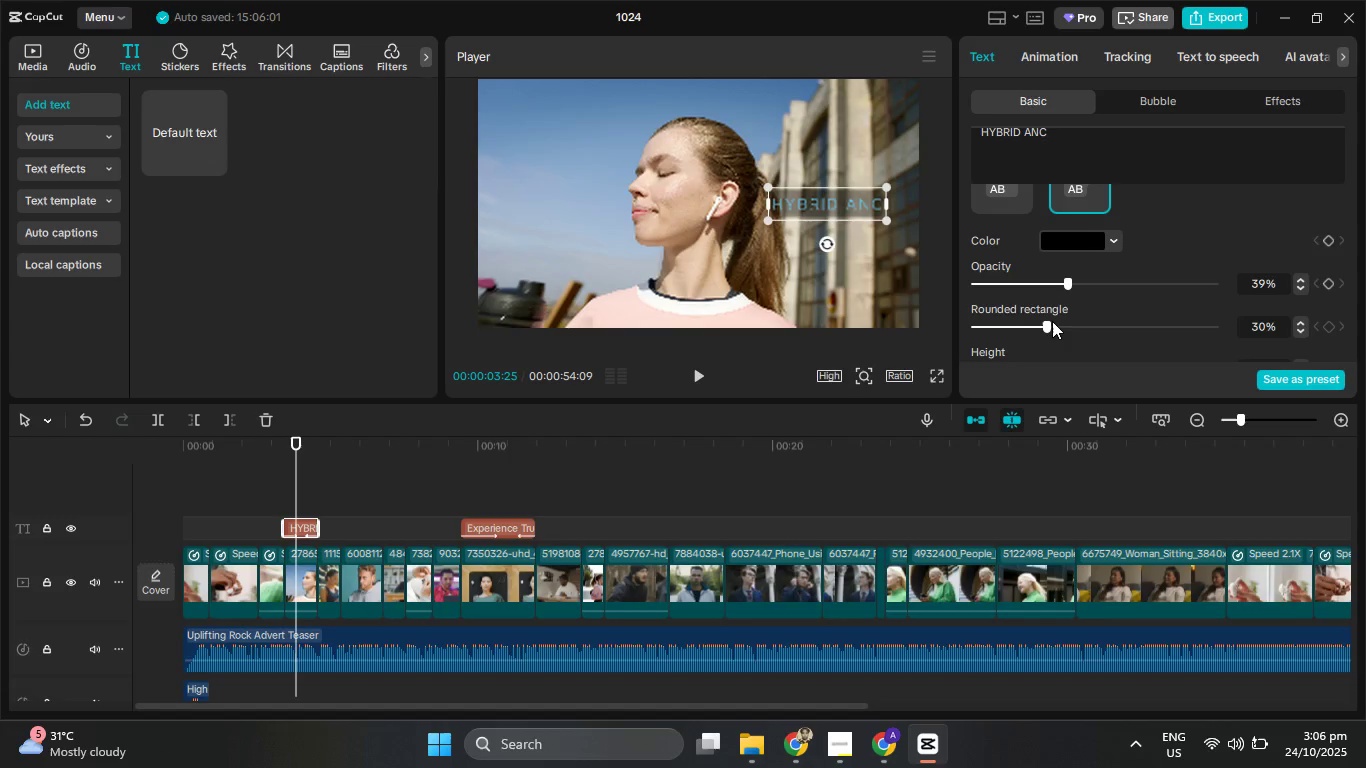 
left_click([1052, 321])
 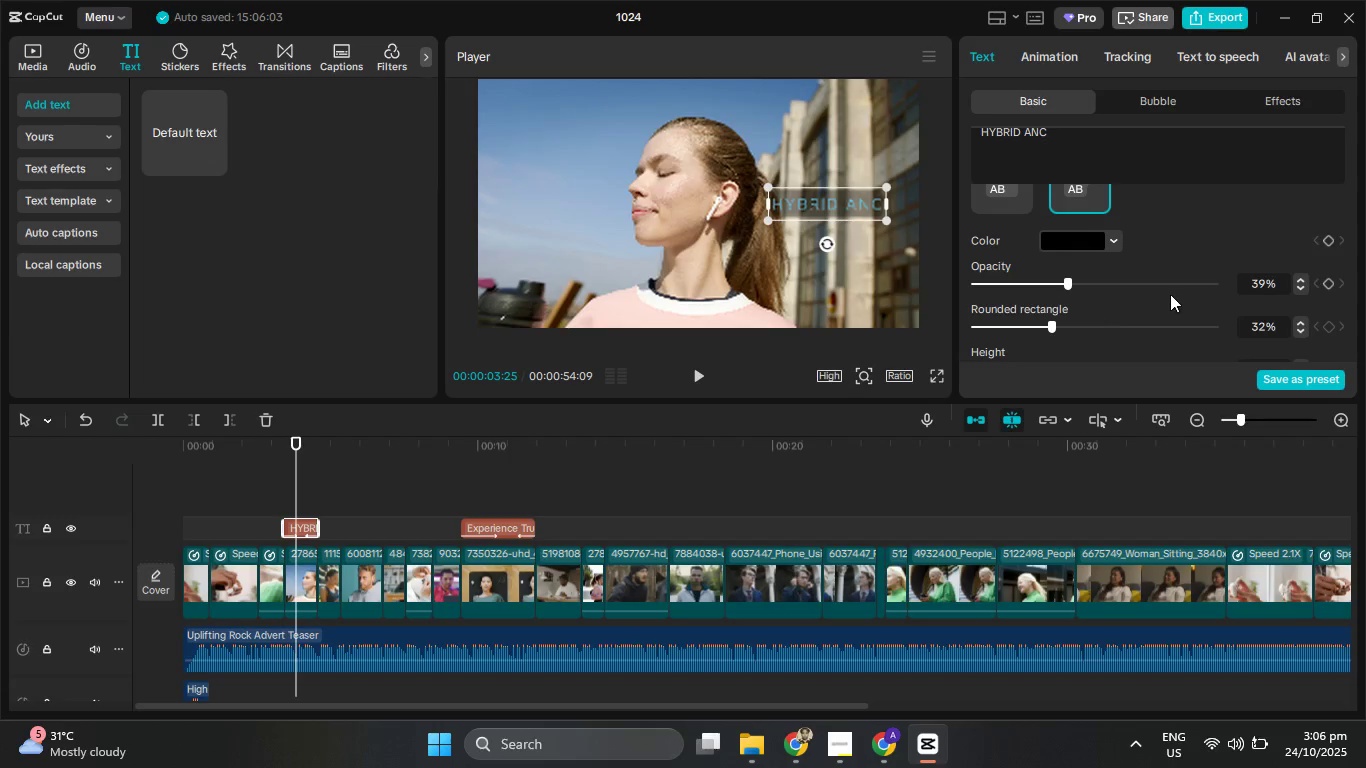 
scroll: coordinate [1170, 294], scroll_direction: down, amount: 2.0
 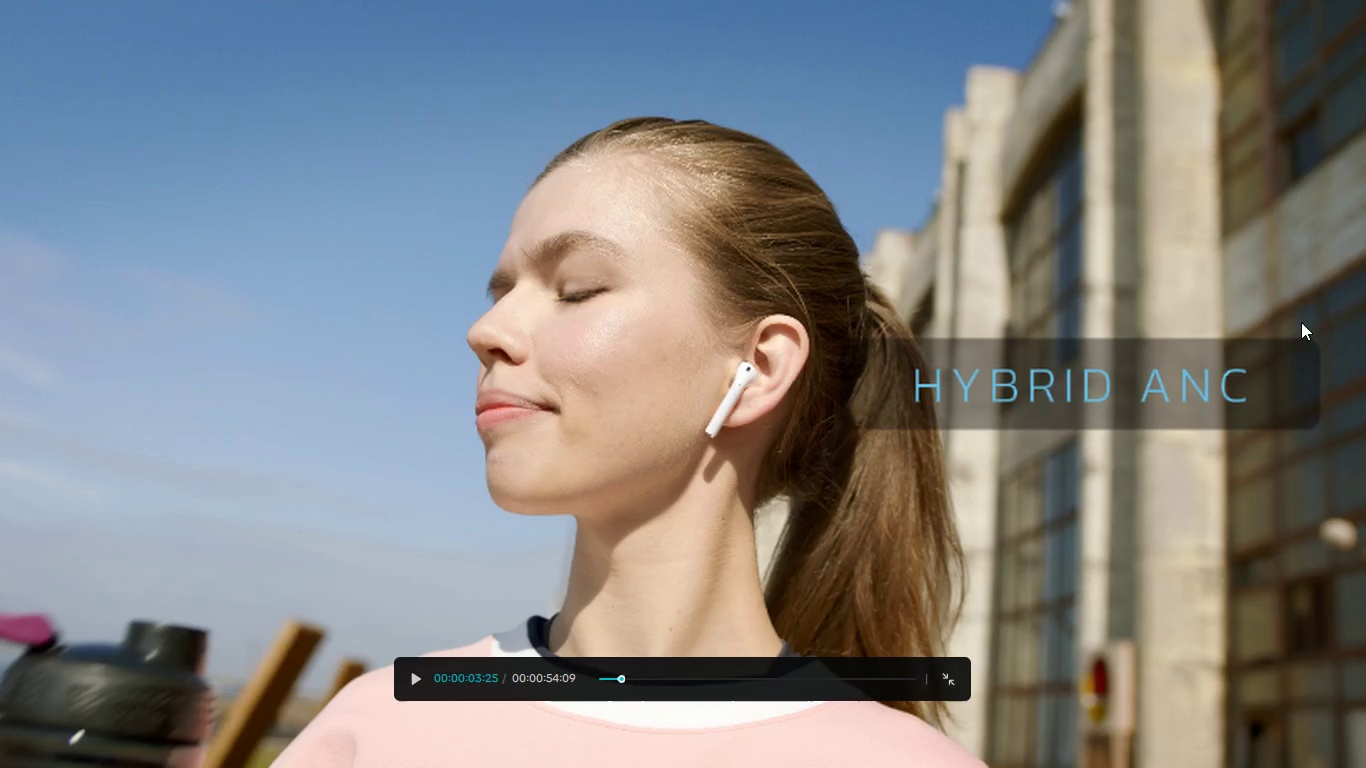 
wait(5.74)
 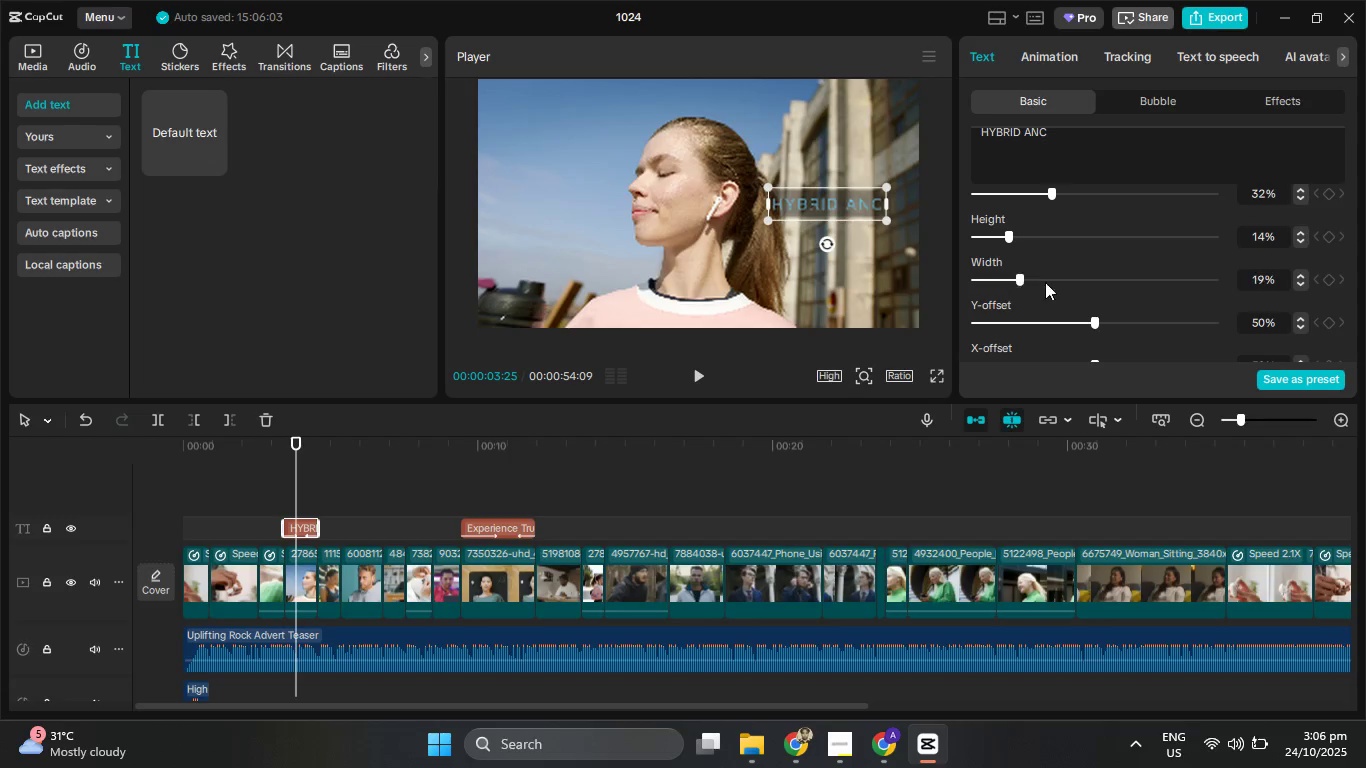 
key(Escape)
 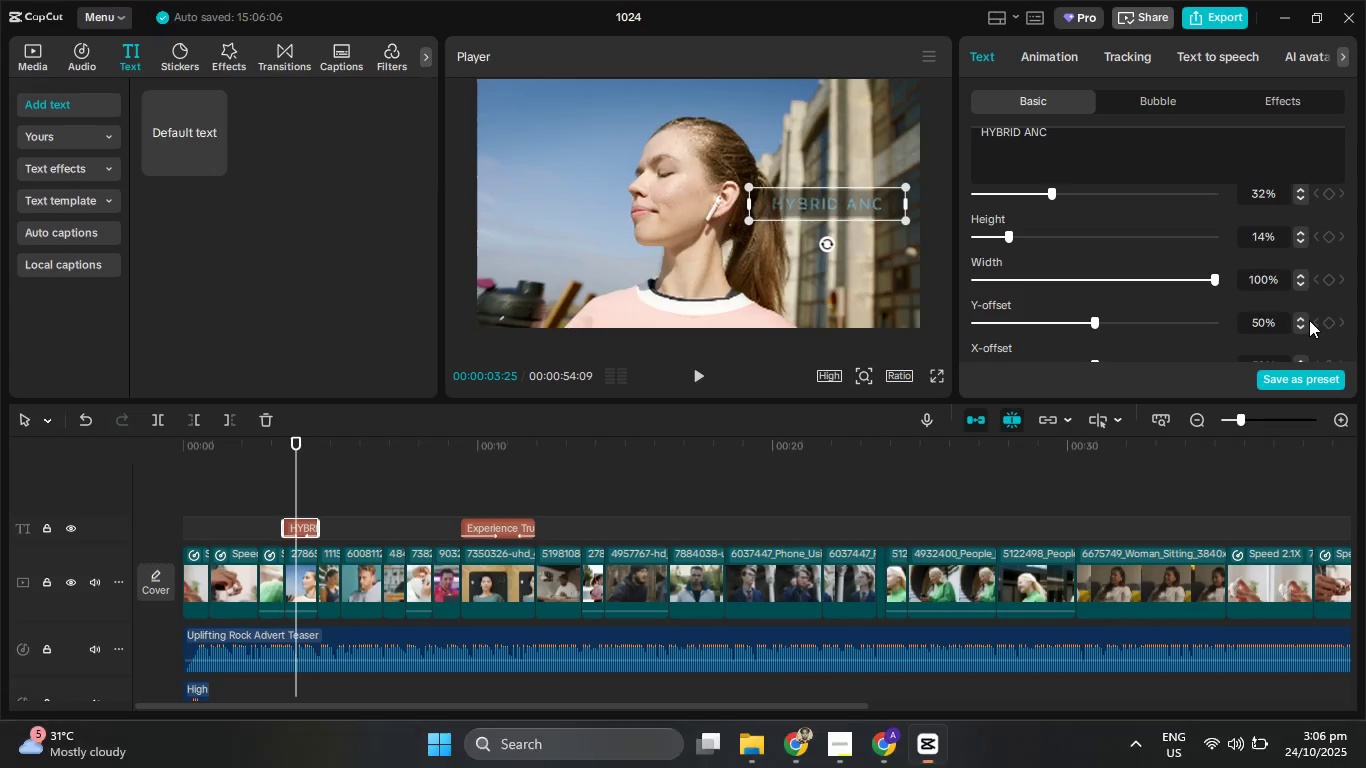 
key(Backquote)
 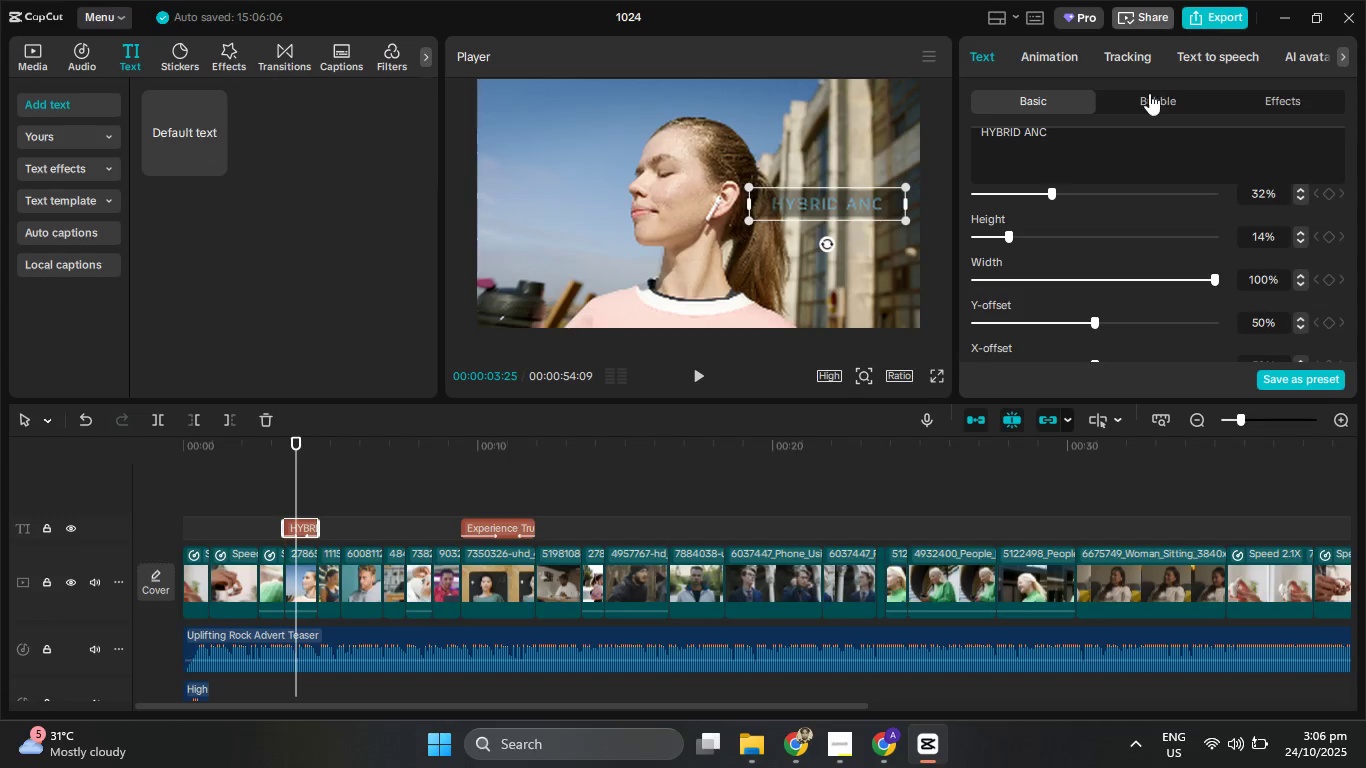 
left_click([1066, 56])
 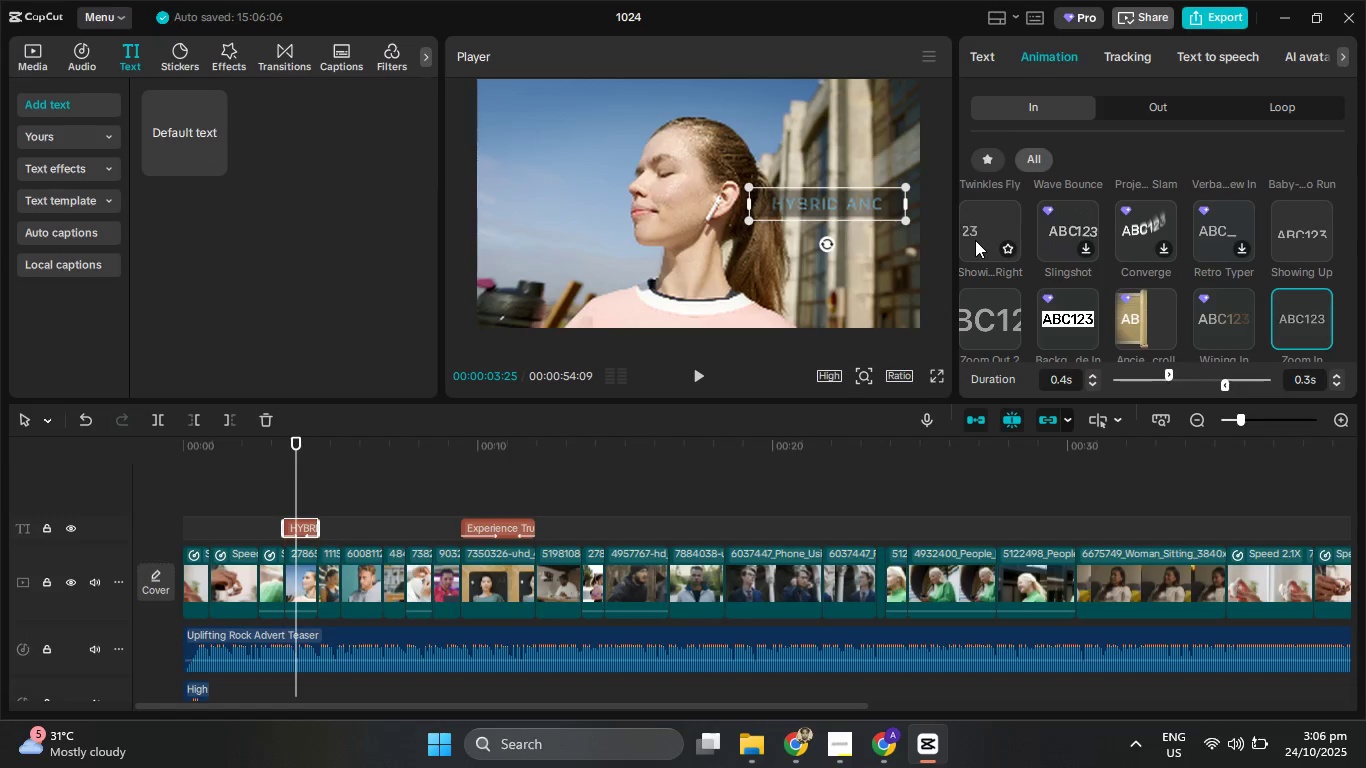 
left_click([985, 230])
 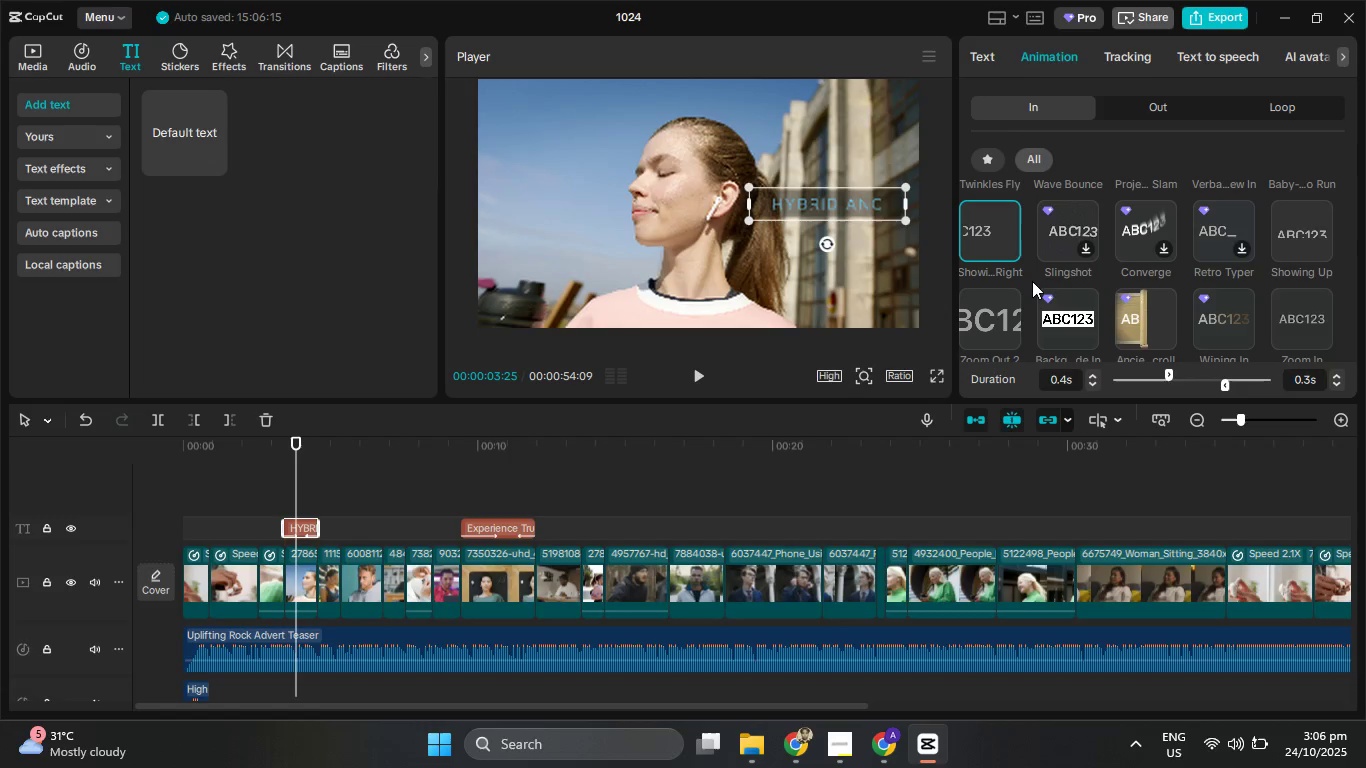 
wait(16.56)
 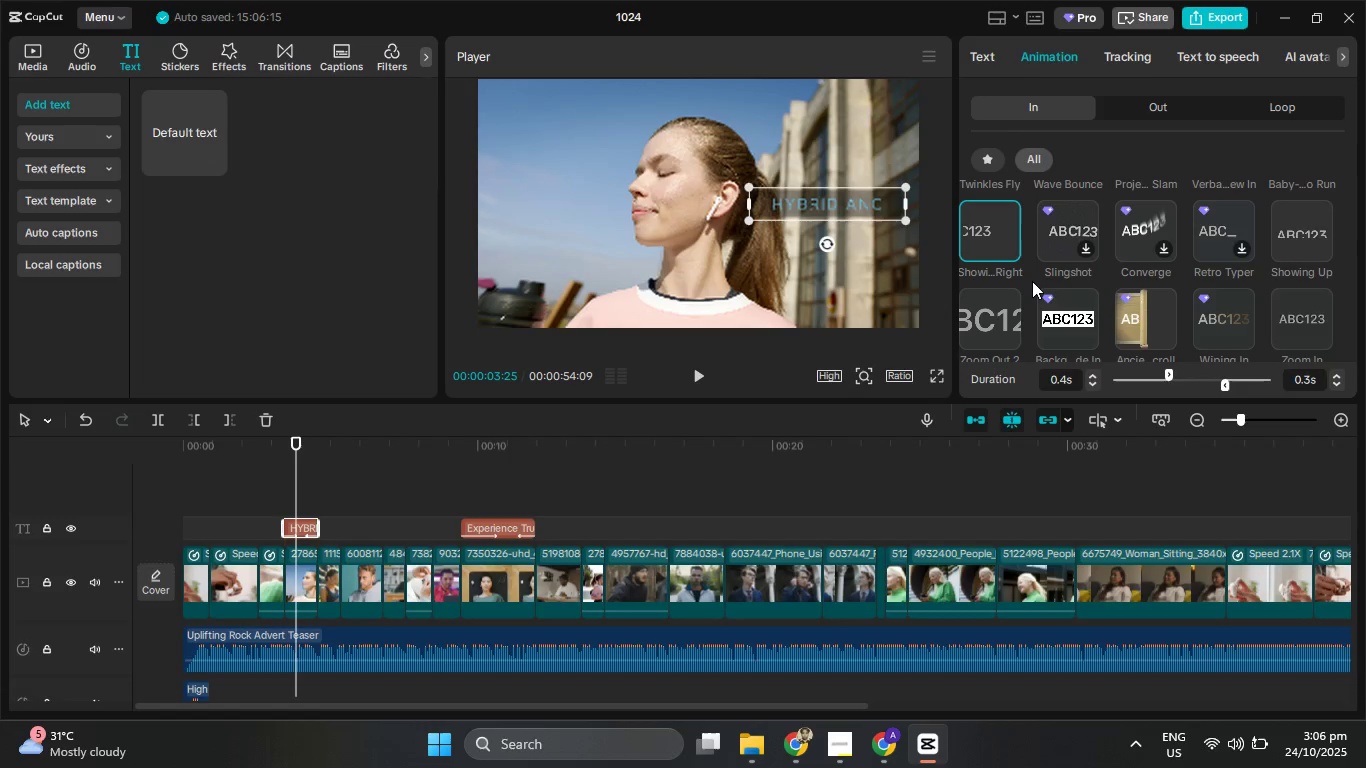 
left_click([855, 747])